 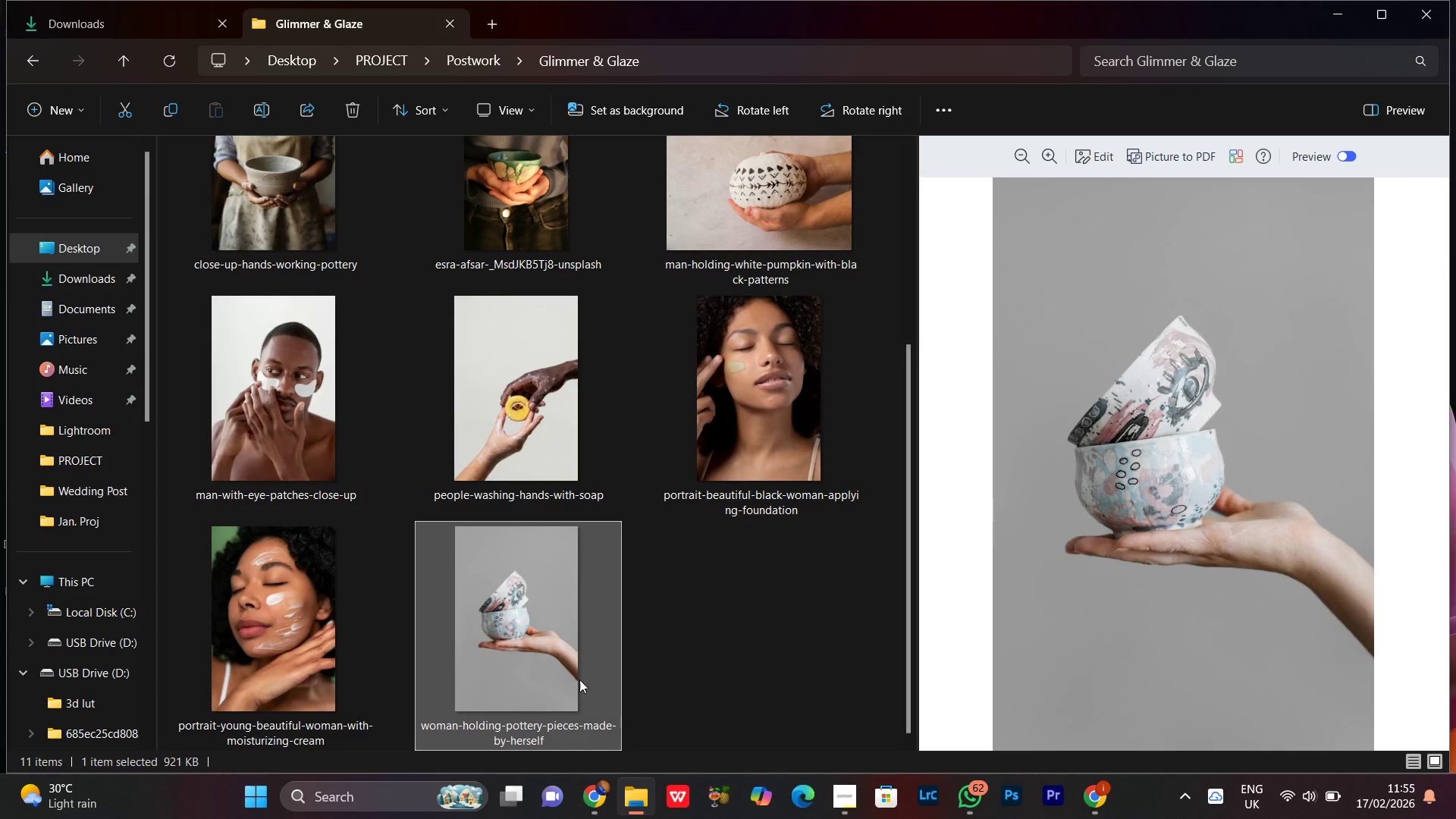 
left_click([282, 382])
 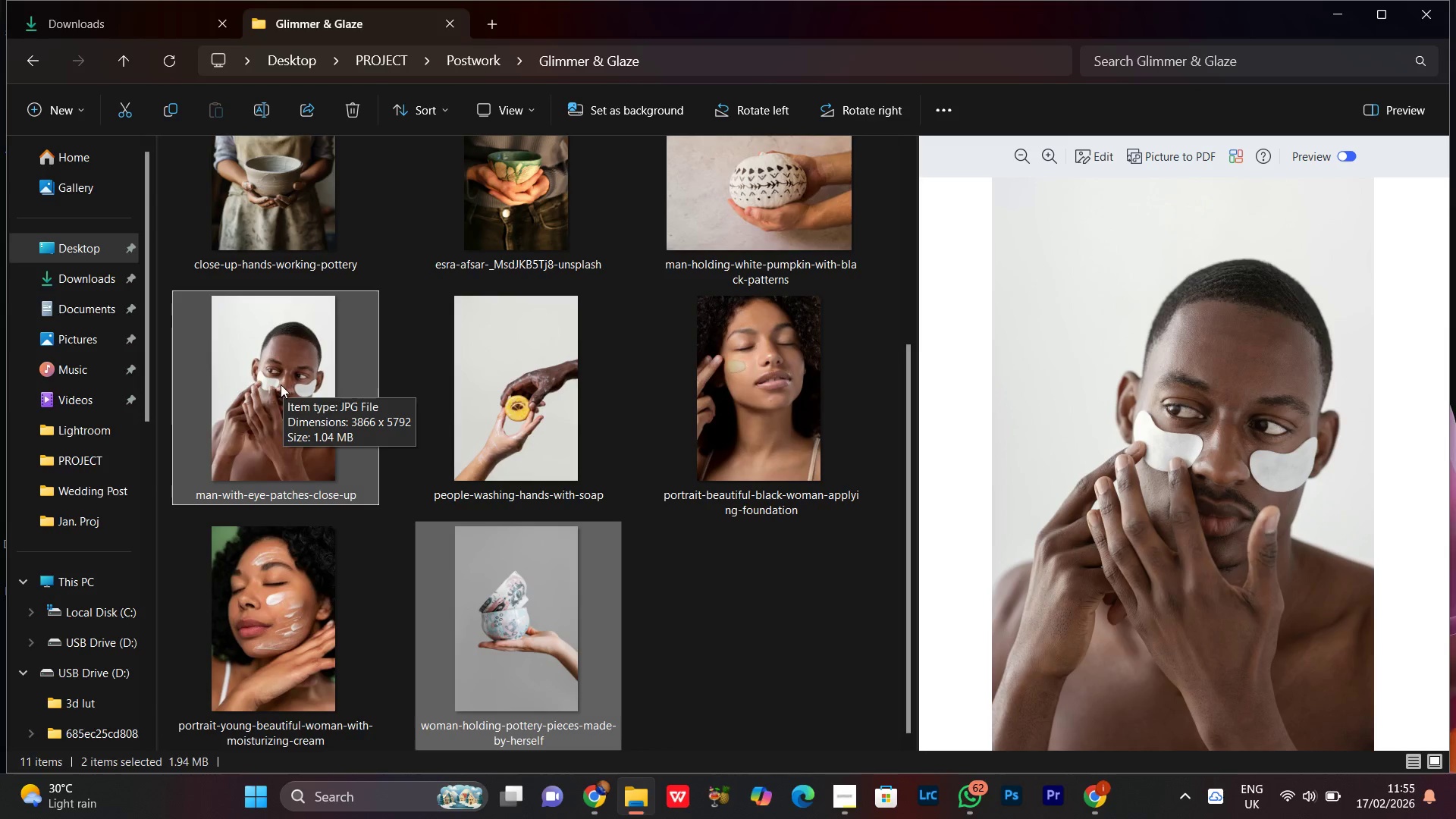 
hold_key(key=ControlLeft, duration=0.47)
left_click([252, 606])
 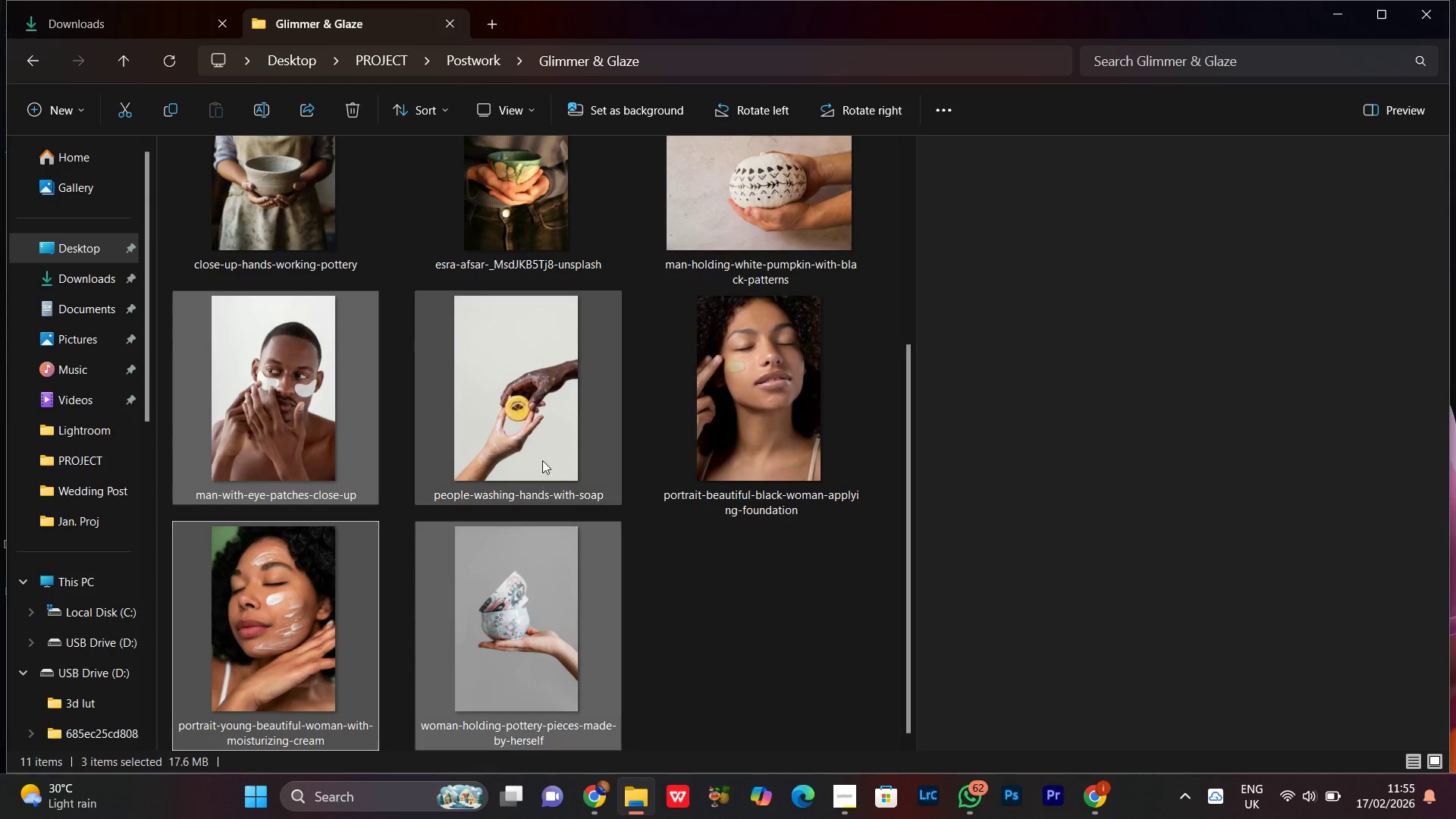 
hold_key(key=ControlLeft, duration=0.42)
left_click([556, 409])
 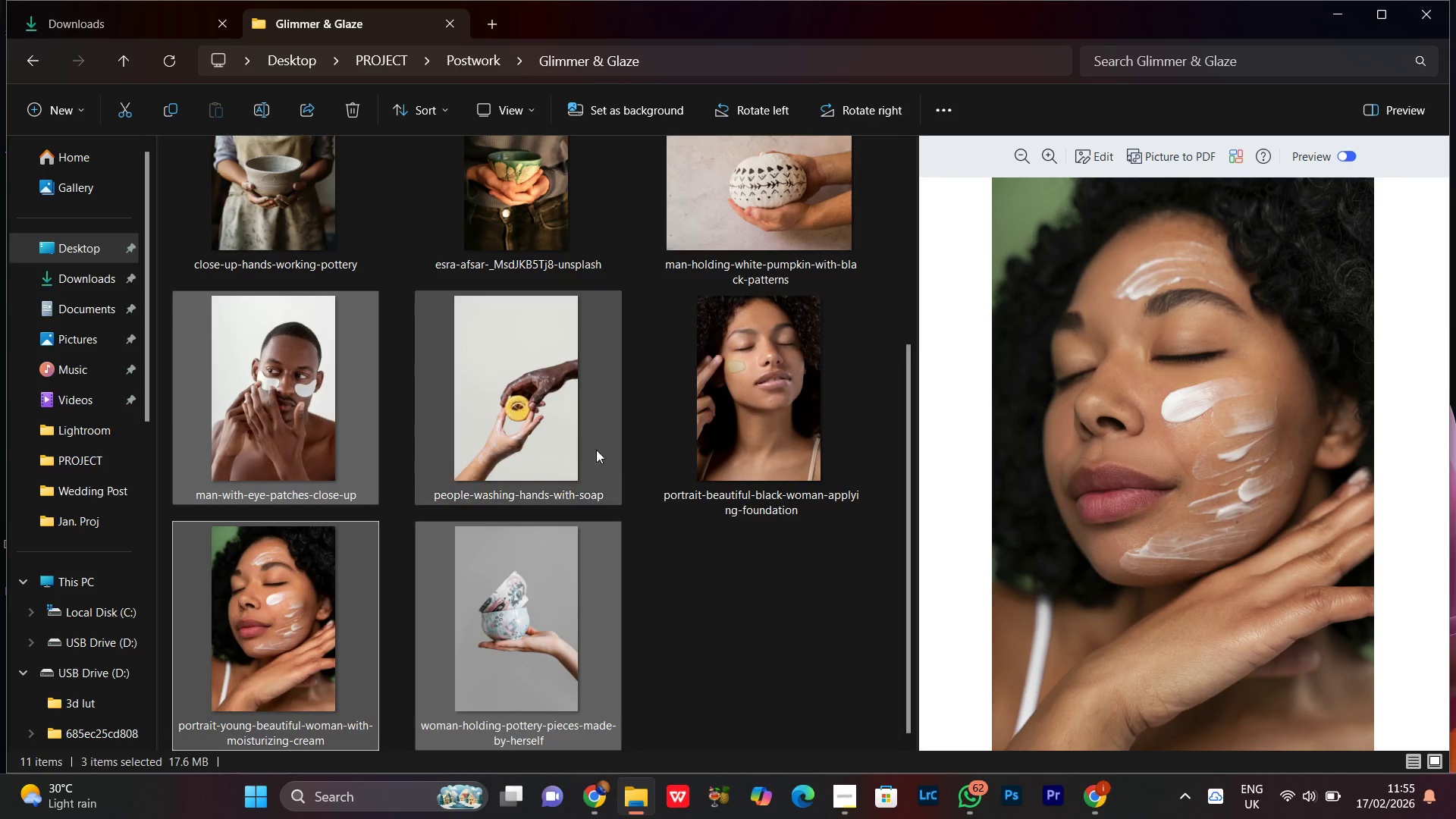 
hold_key(key=ControlLeft, duration=0.61)
 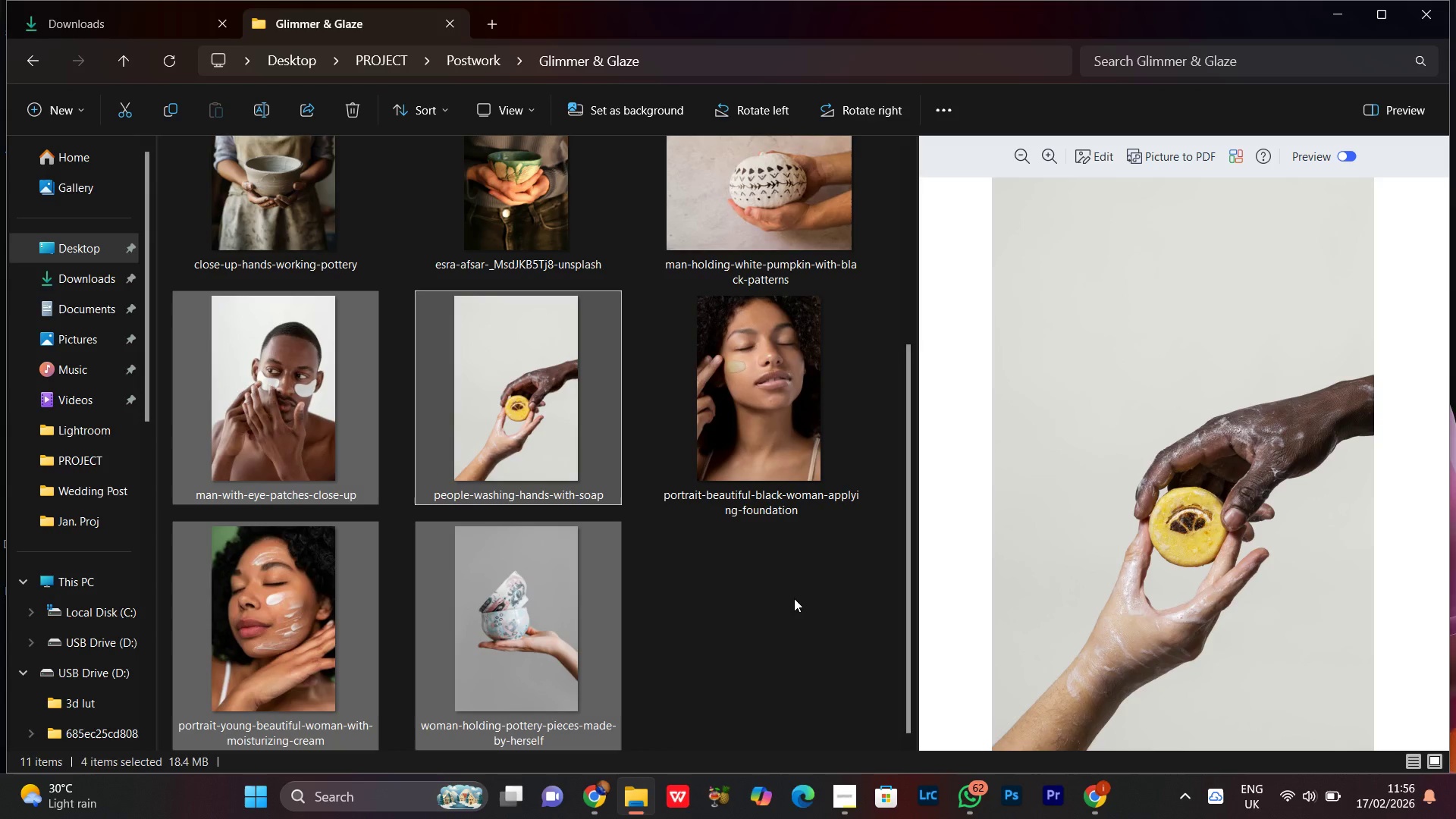 
scroll: coordinate [804, 517], scroll_direction: up, amount: 4.0
 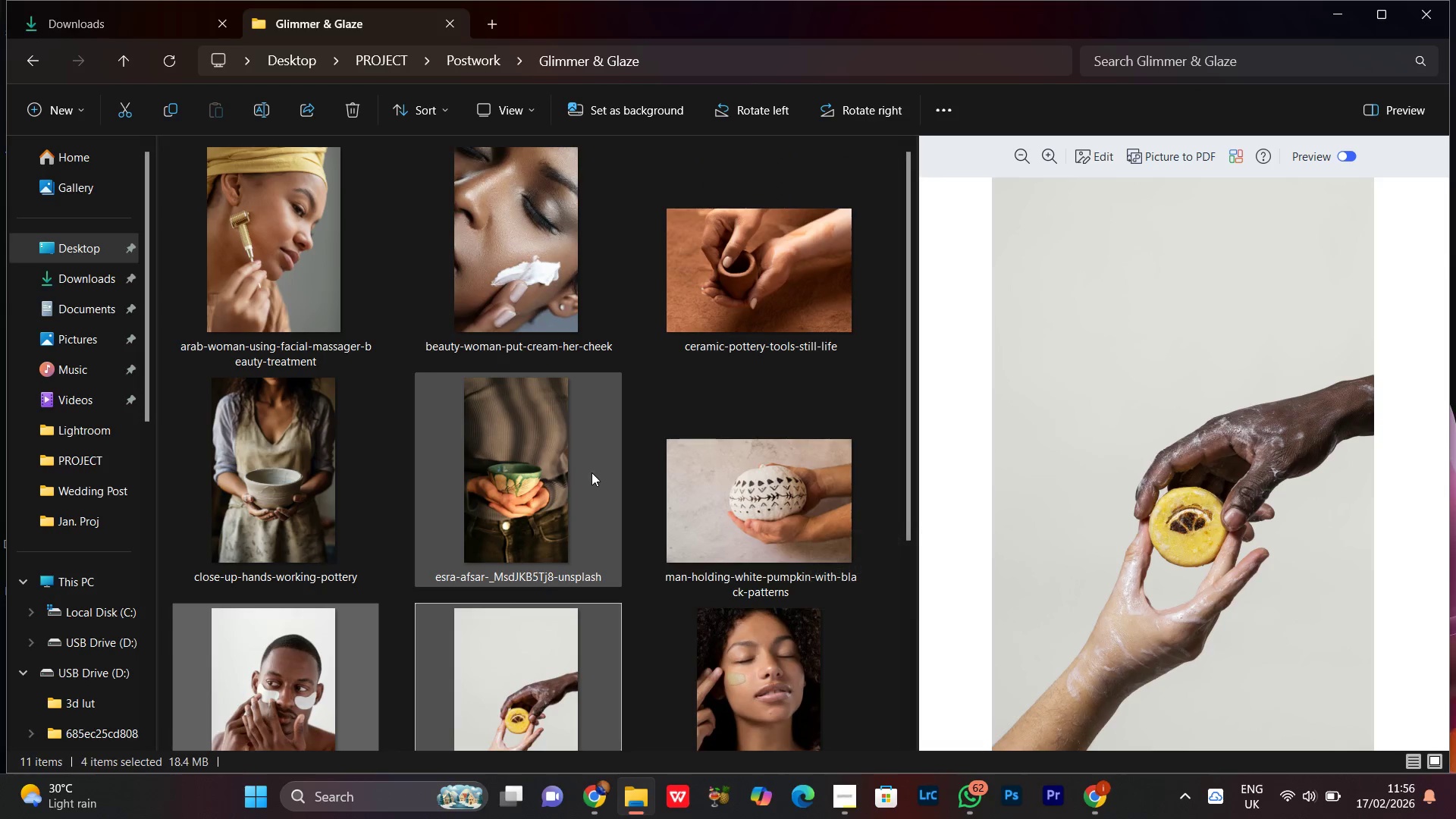 
scroll: coordinate [592, 472], scroll_direction: down, amount: 4.0
 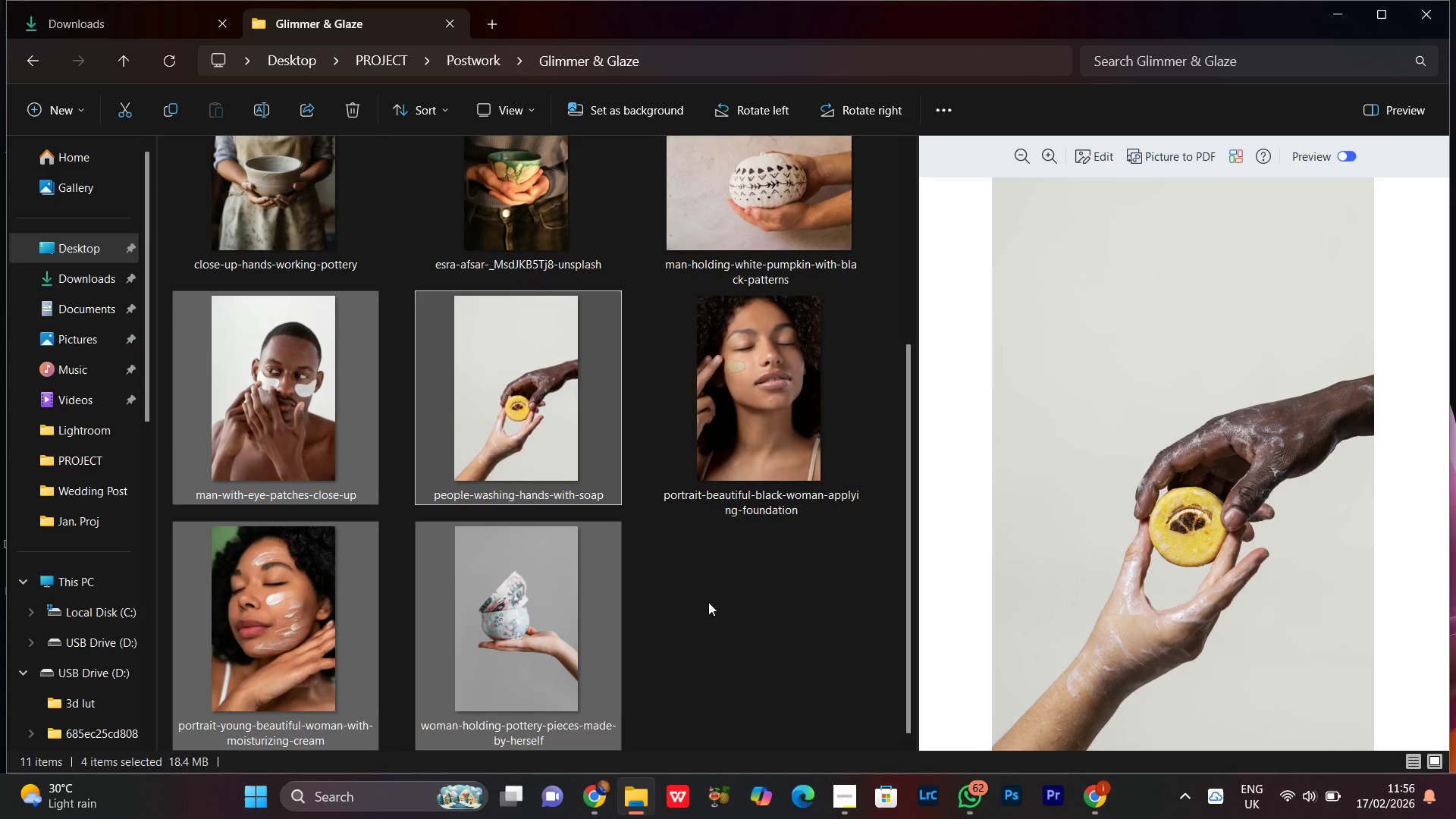 
scroll: coordinate [708, 602], scroll_direction: up, amount: 2.0
 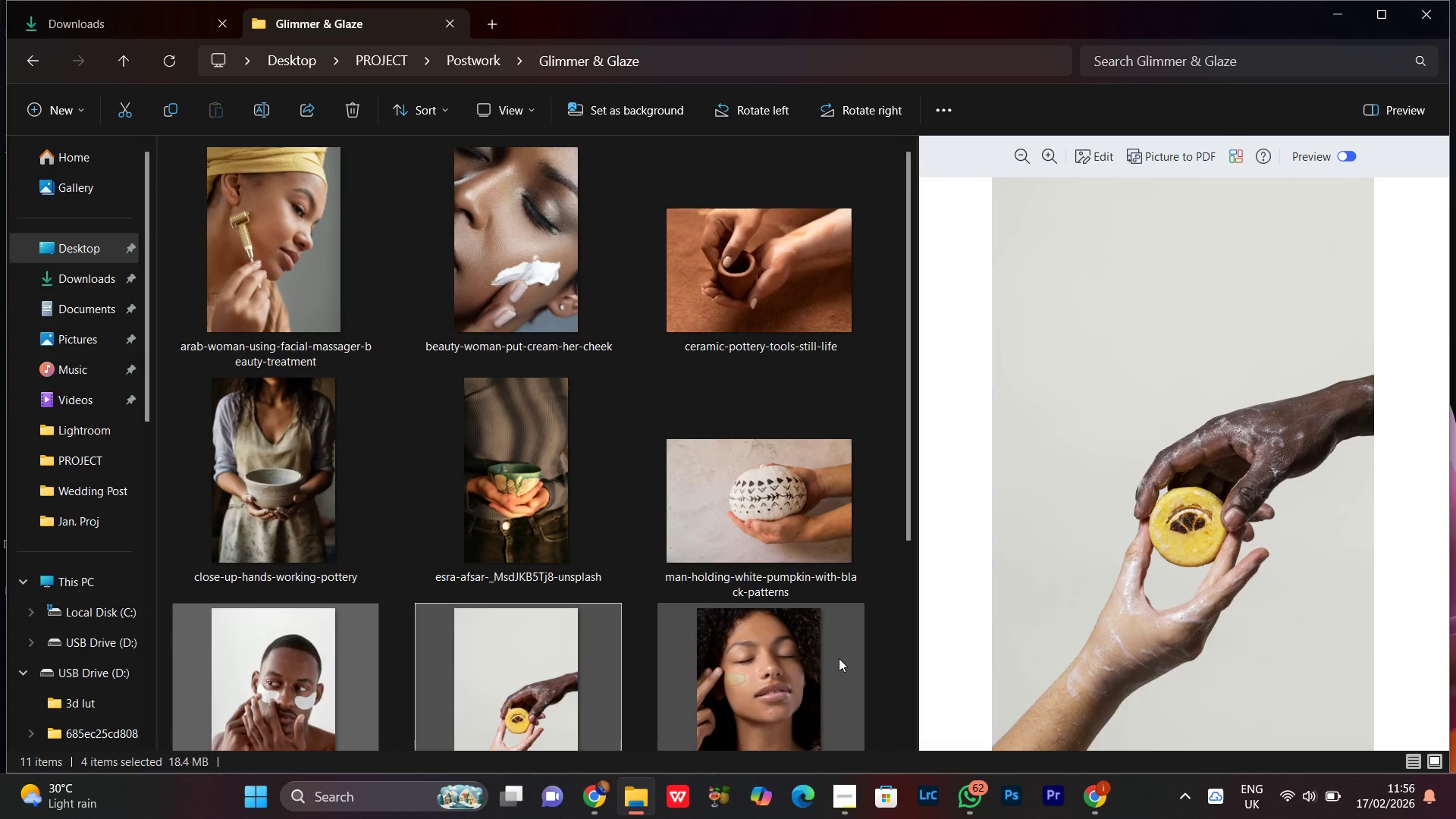 
scroll: coordinate [841, 664], scroll_direction: down, amount: 2.0
 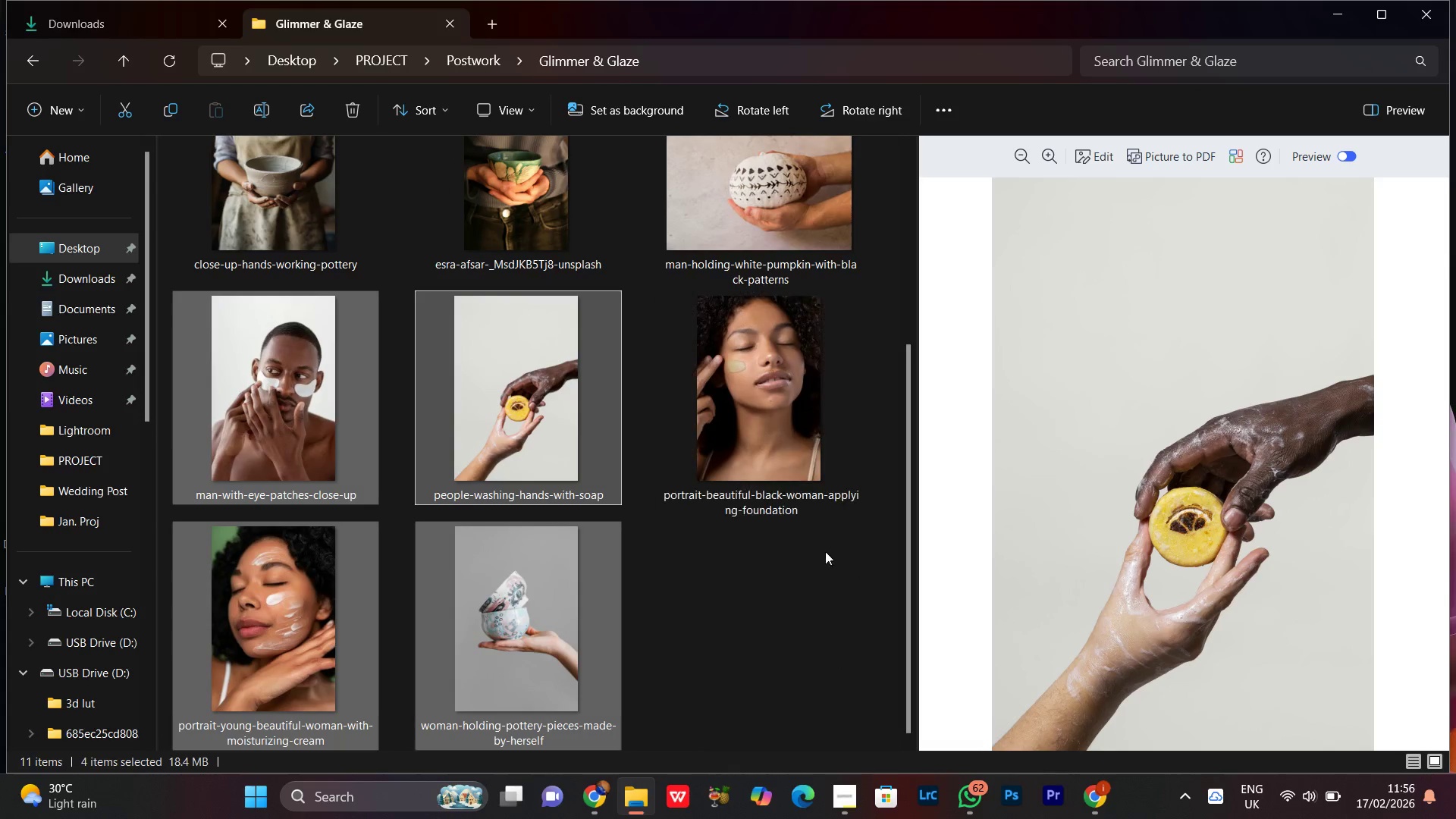 
scroll: coordinate [811, 609], scroll_direction: up, amount: 3.0
 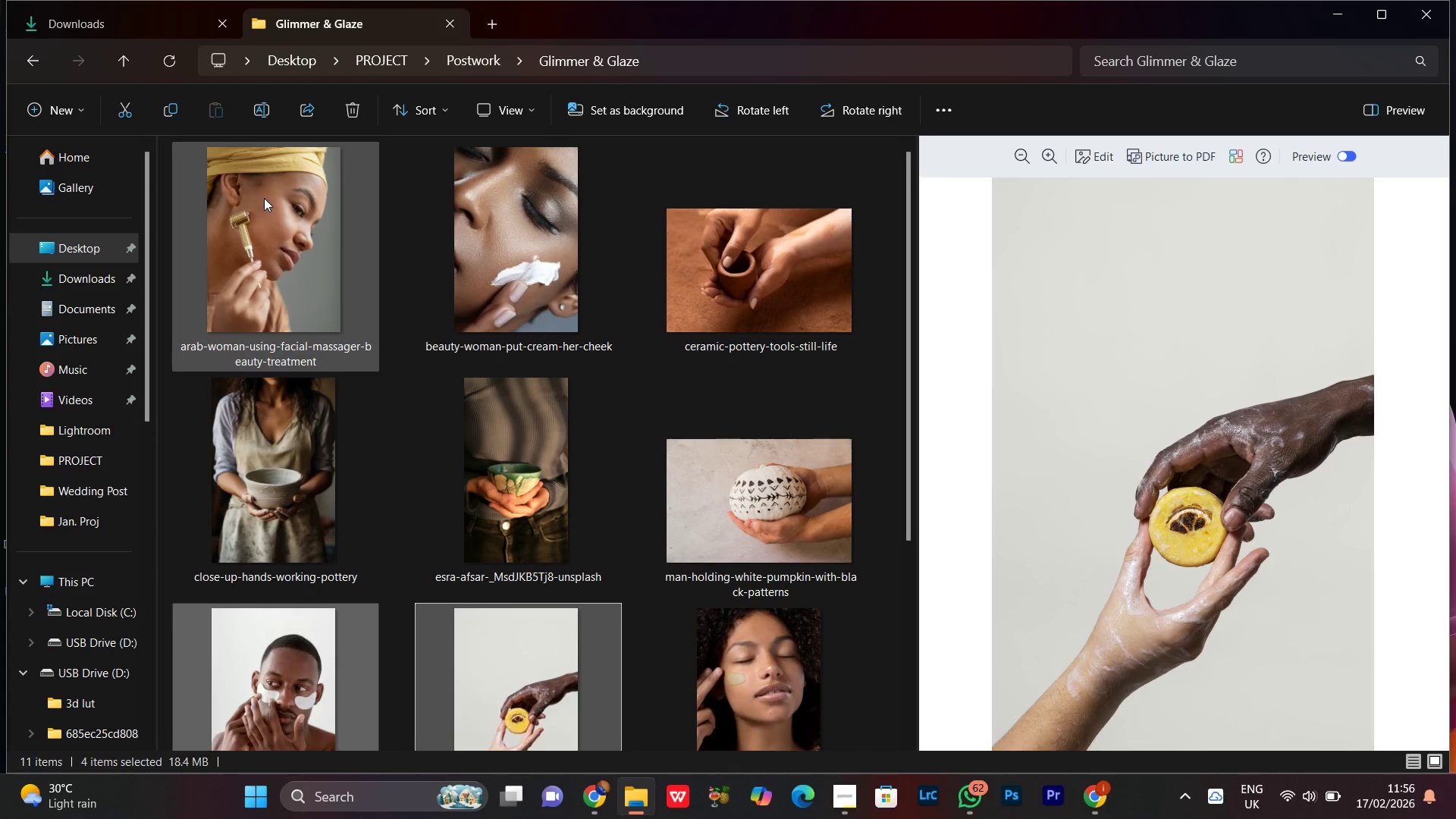 
hold_key(key=ControlLeft, duration=0.45)
left_click([267, 213])
 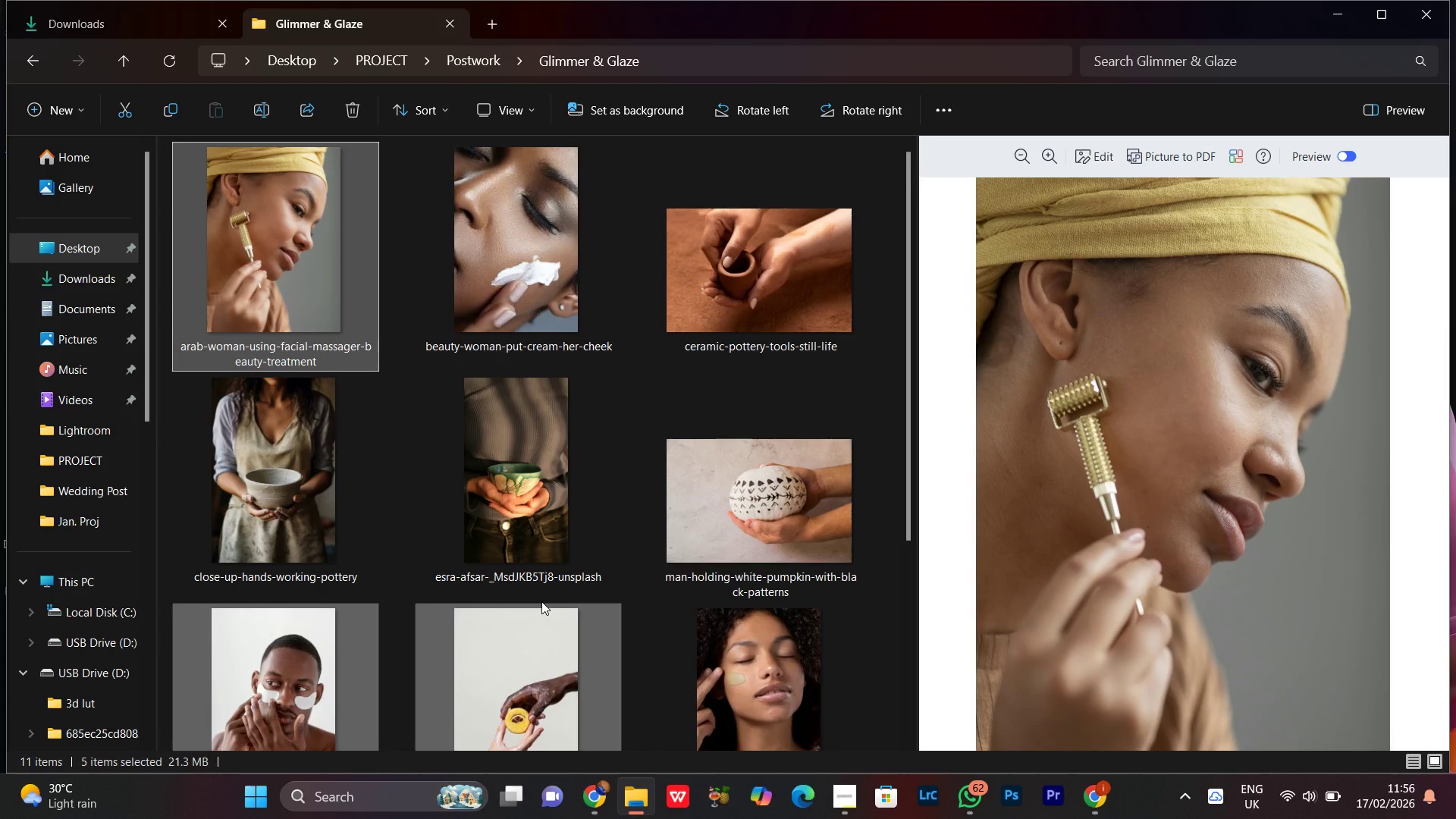 
hold_key(key=ControlLeft, duration=0.36)
 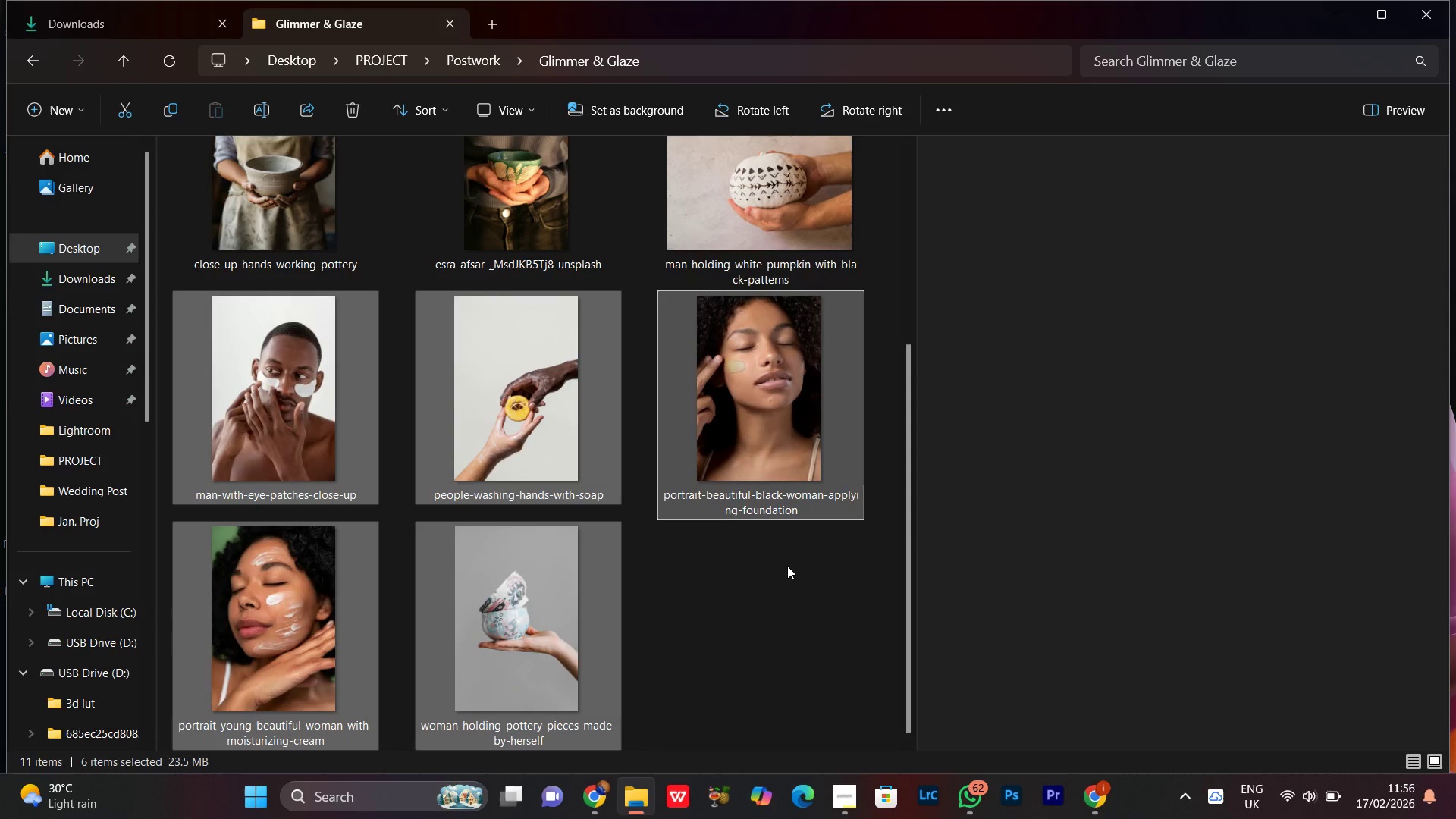 
scroll: coordinate [579, 563], scroll_direction: down, amount: 4.0
 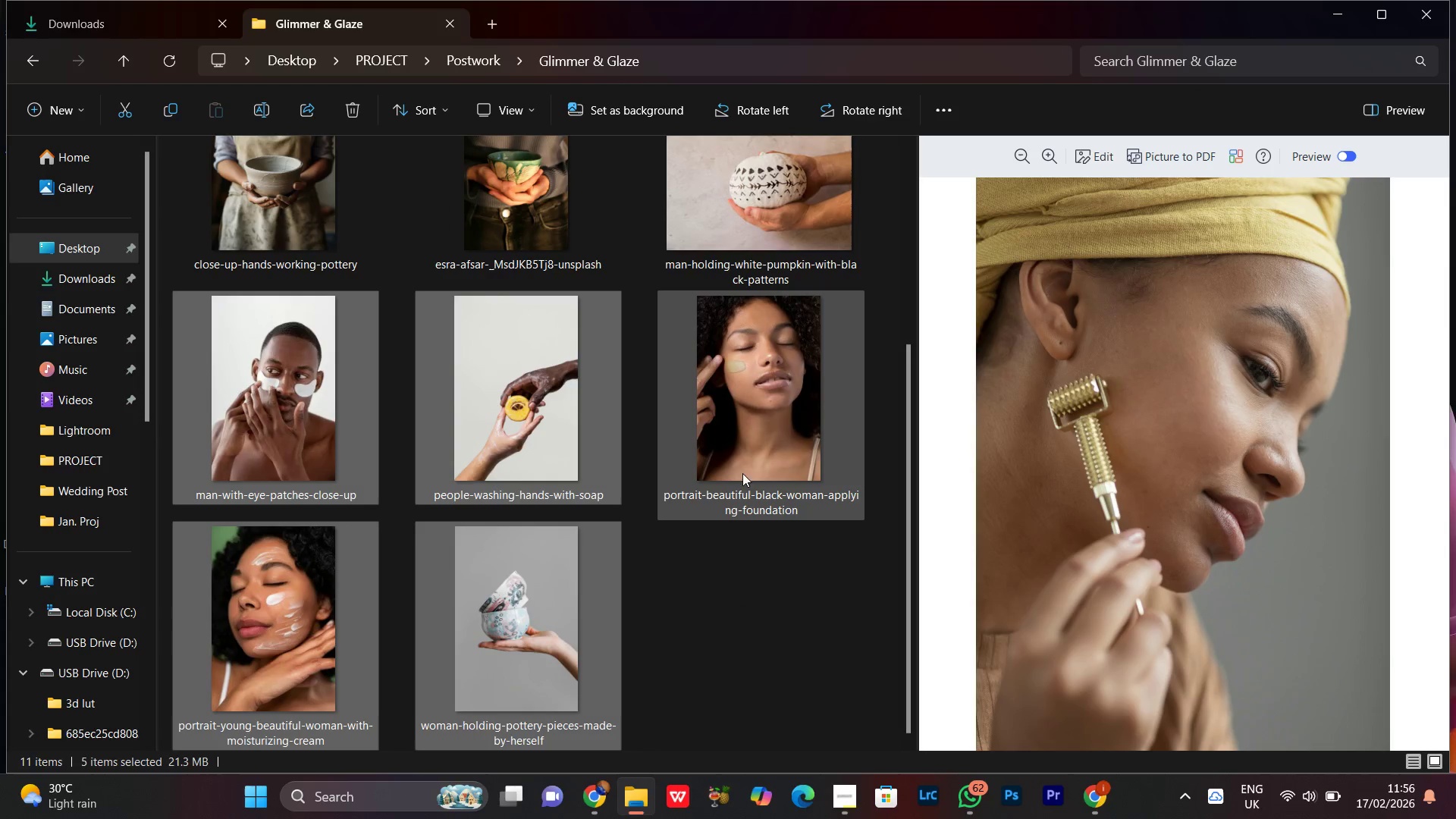 
left_click([761, 400])
 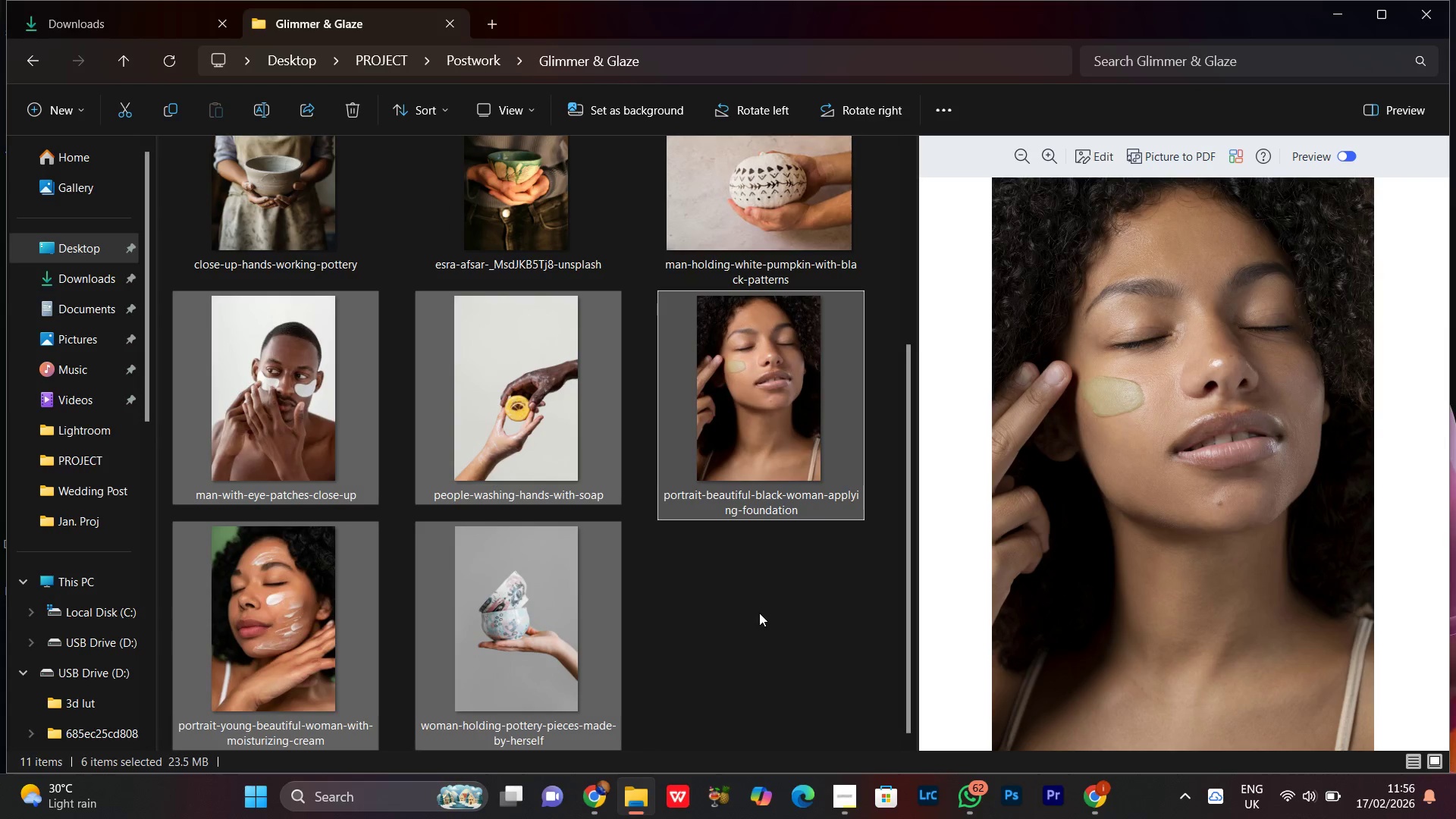 
scroll: coordinate [756, 607], scroll_direction: up, amount: 4.0
 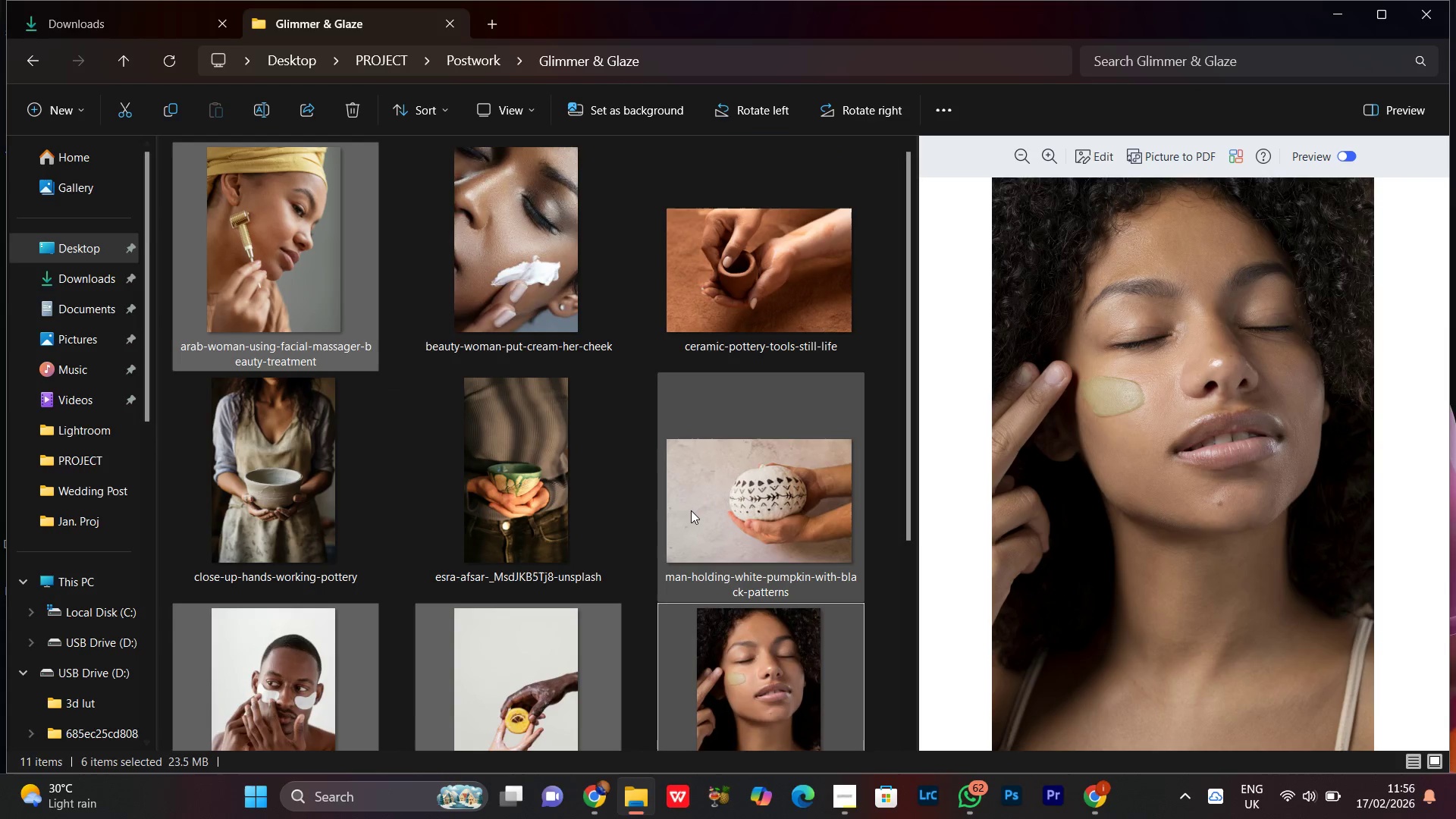 
scroll: coordinate [691, 510], scroll_direction: down, amount: 4.0
 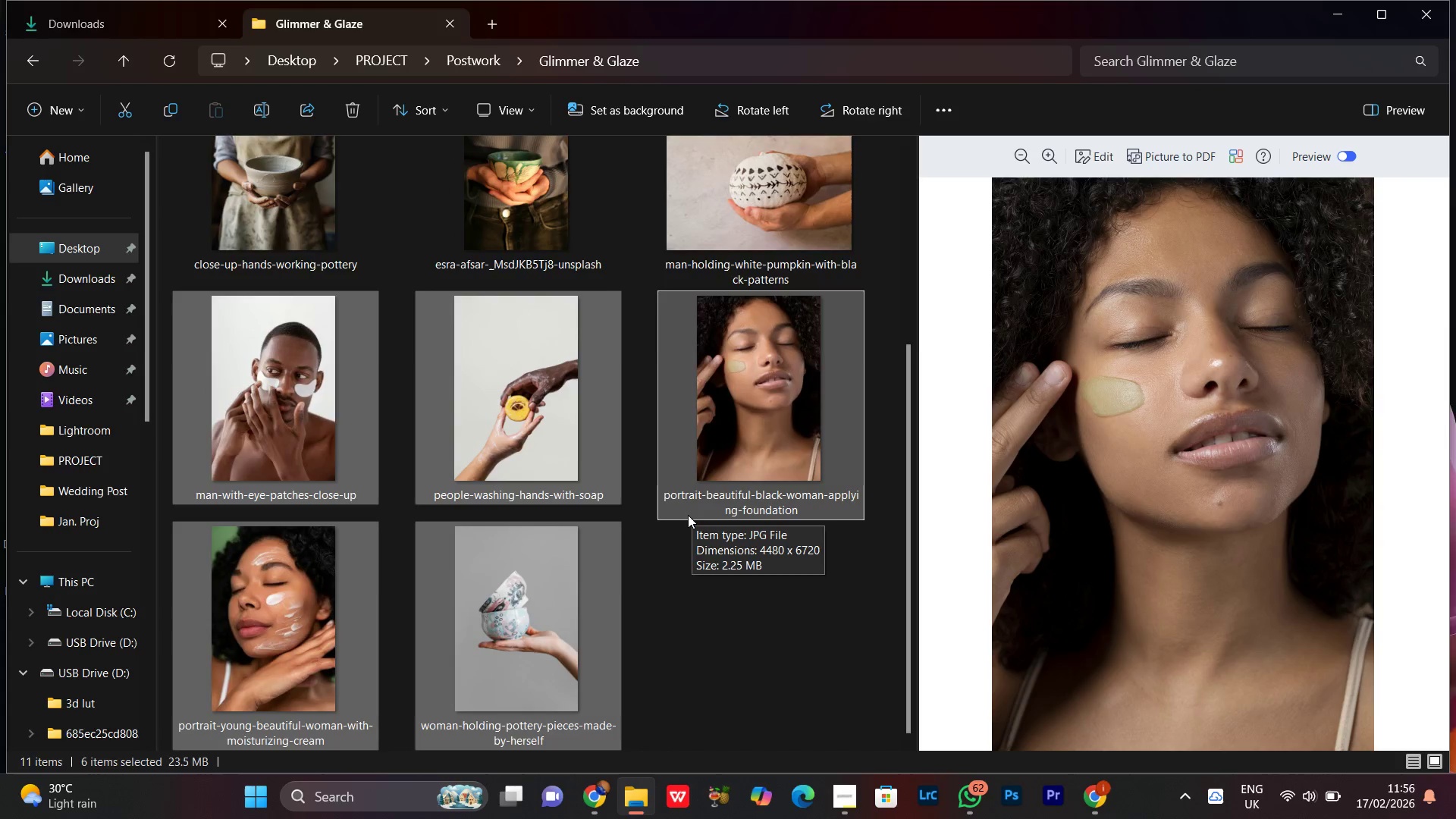 
scroll: coordinate [688, 514], scroll_direction: up, amount: 4.0
 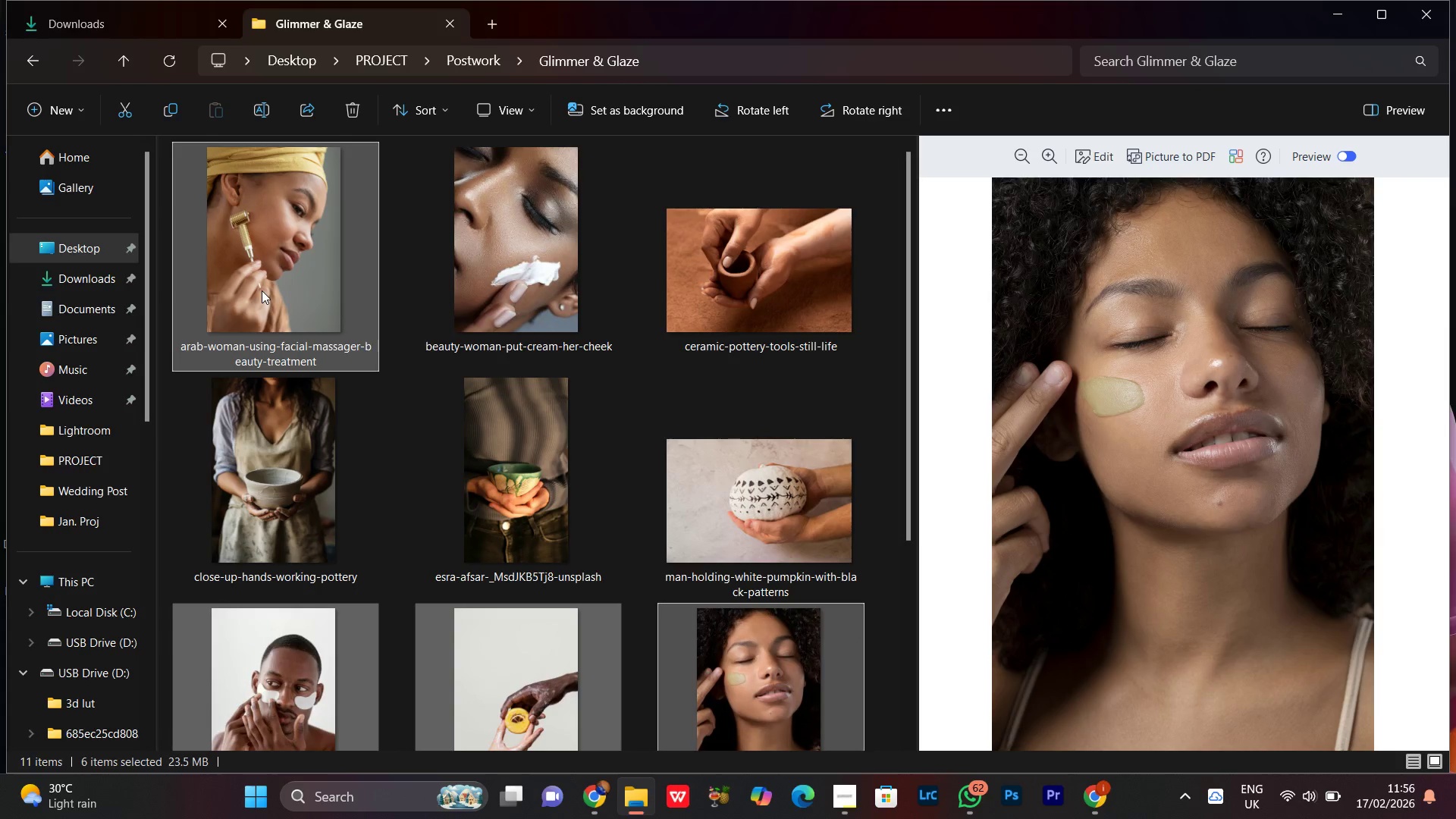 
hold_key(key=ControlLeft, duration=0.48)
left_click([264, 259])
 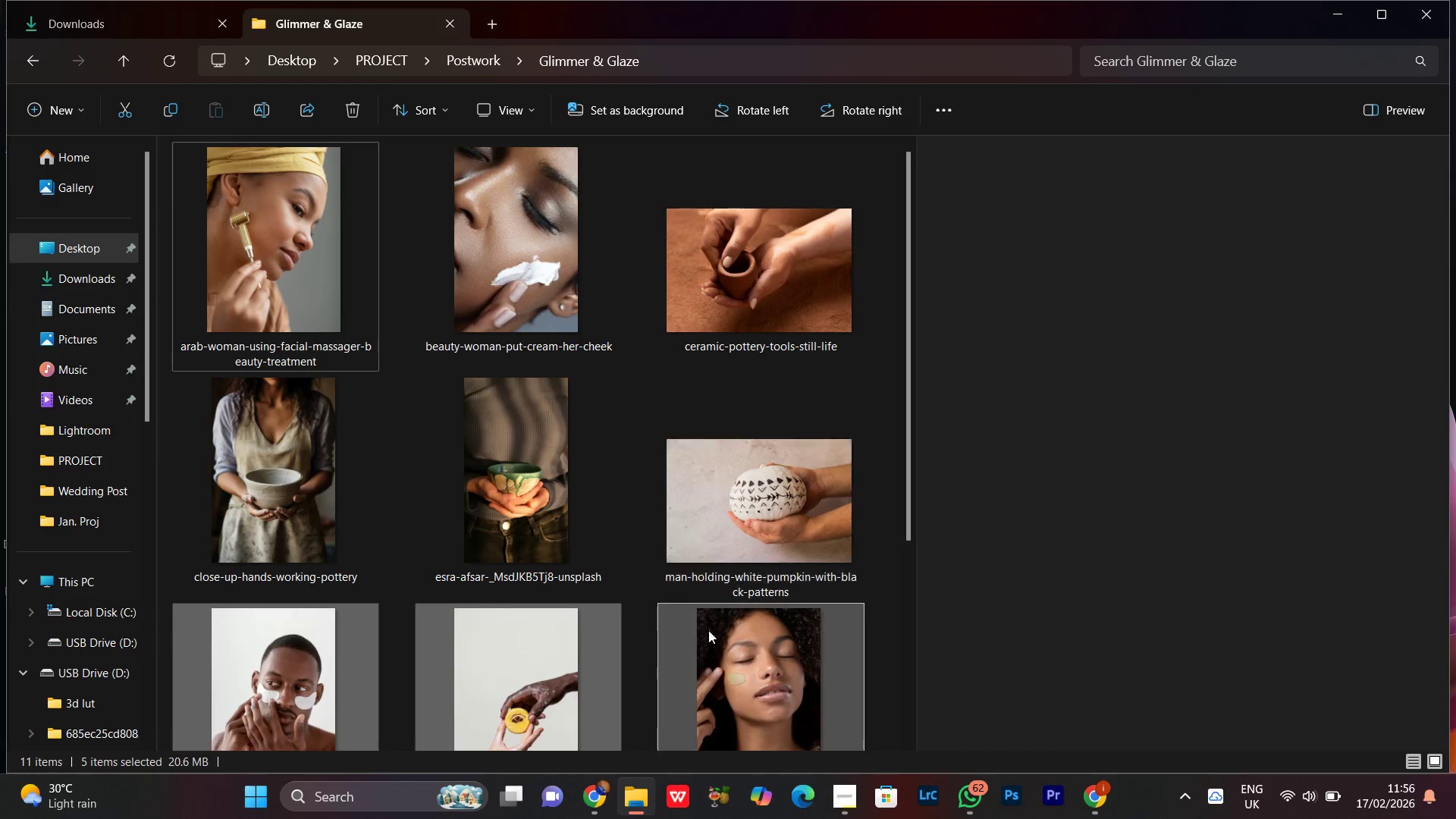 
scroll: coordinate [720, 617], scroll_direction: down, amount: 4.0
 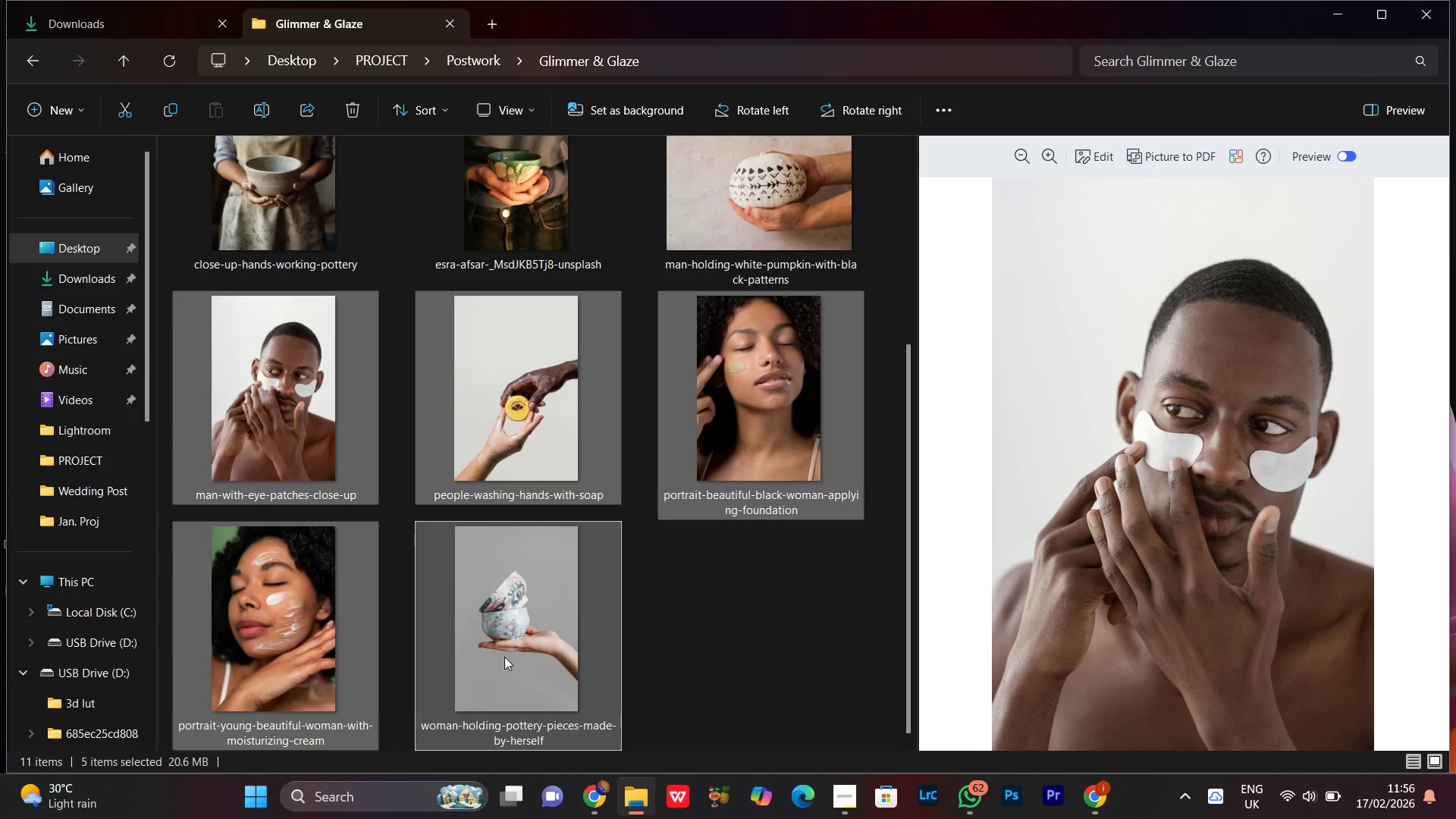 
key(Control+X)
 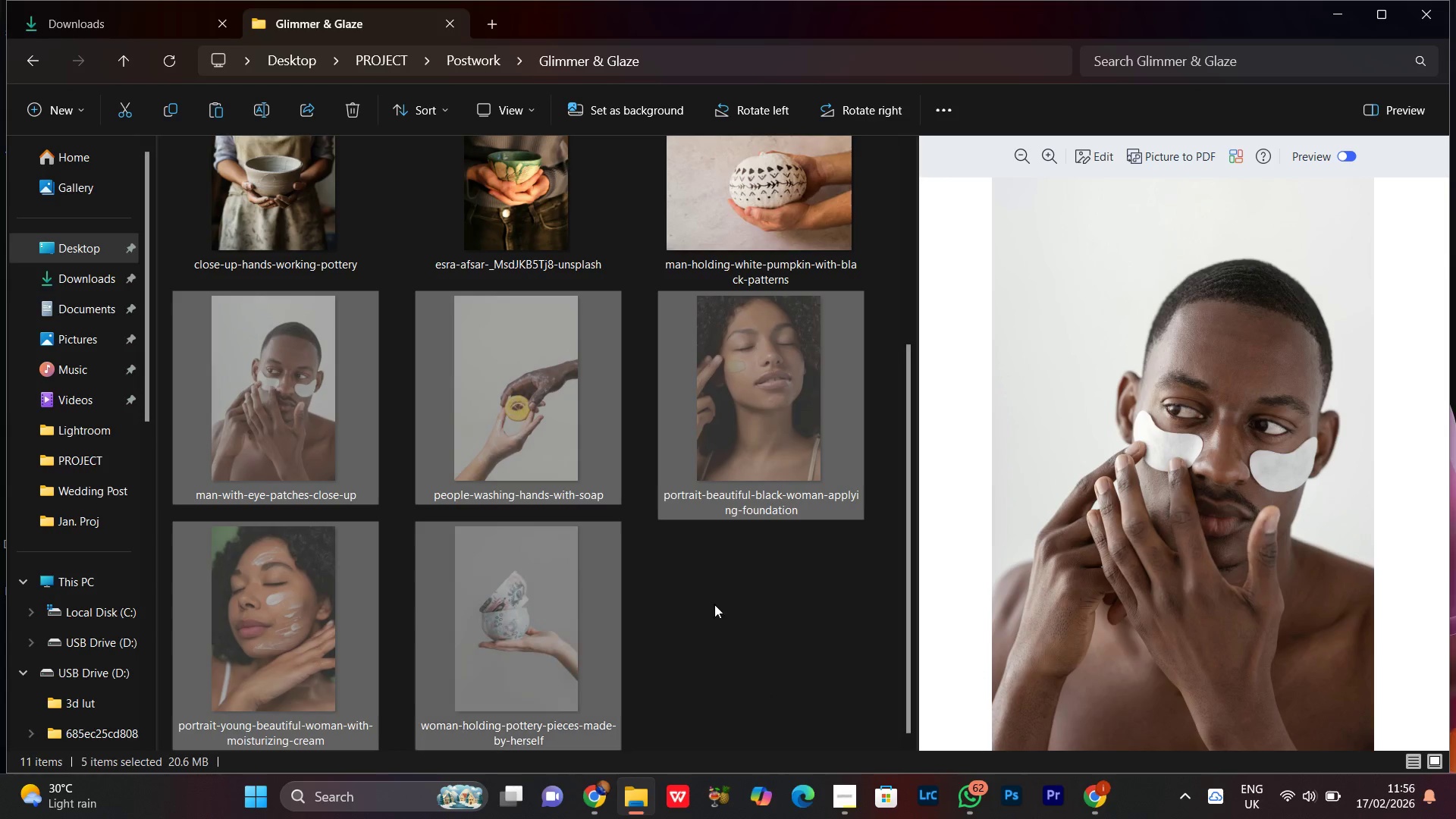 
right_click([598, 548])
 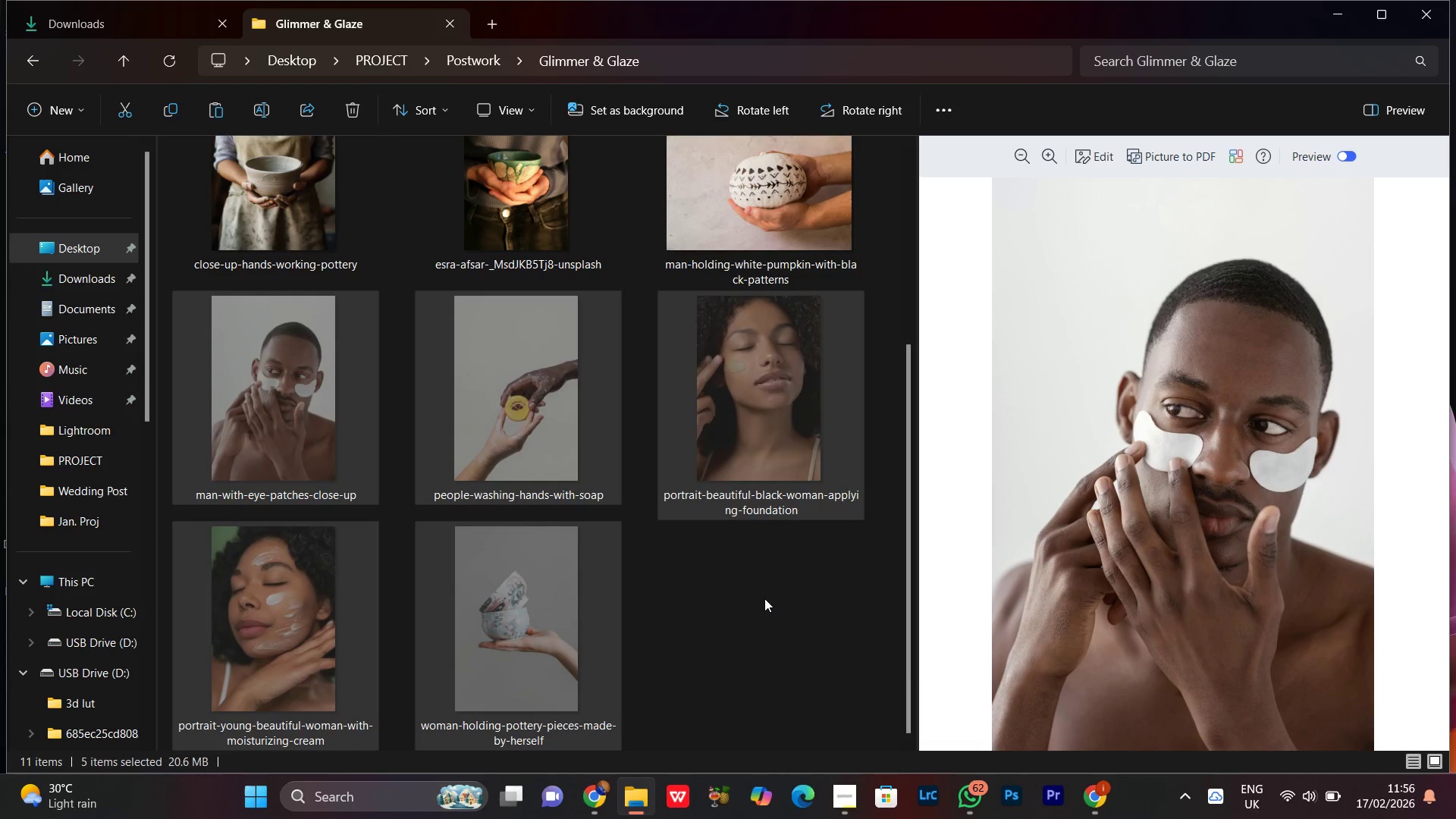 
right_click([764, 598])
 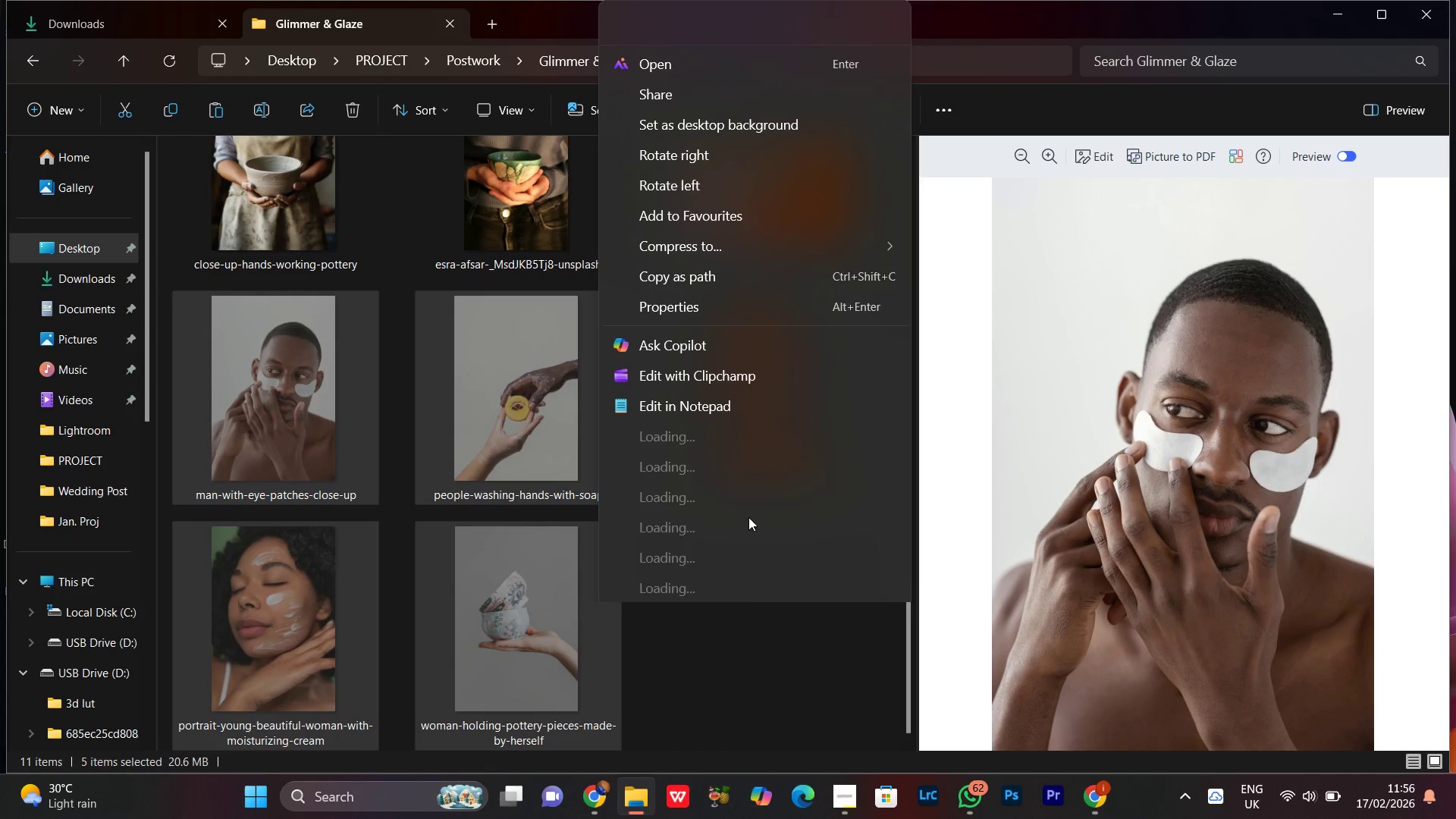 
left_click([748, 682])
 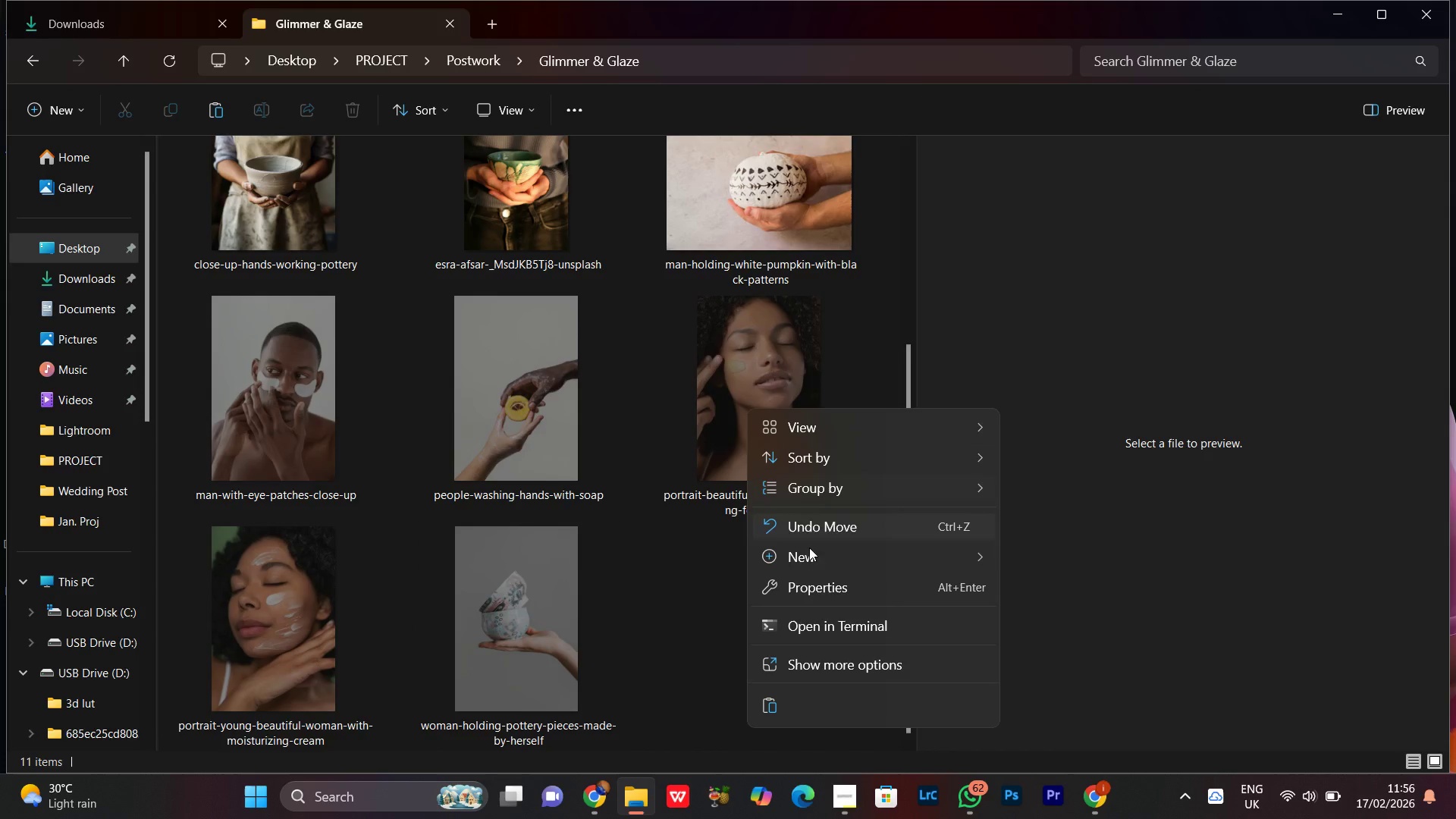 
left_click([801, 551])
 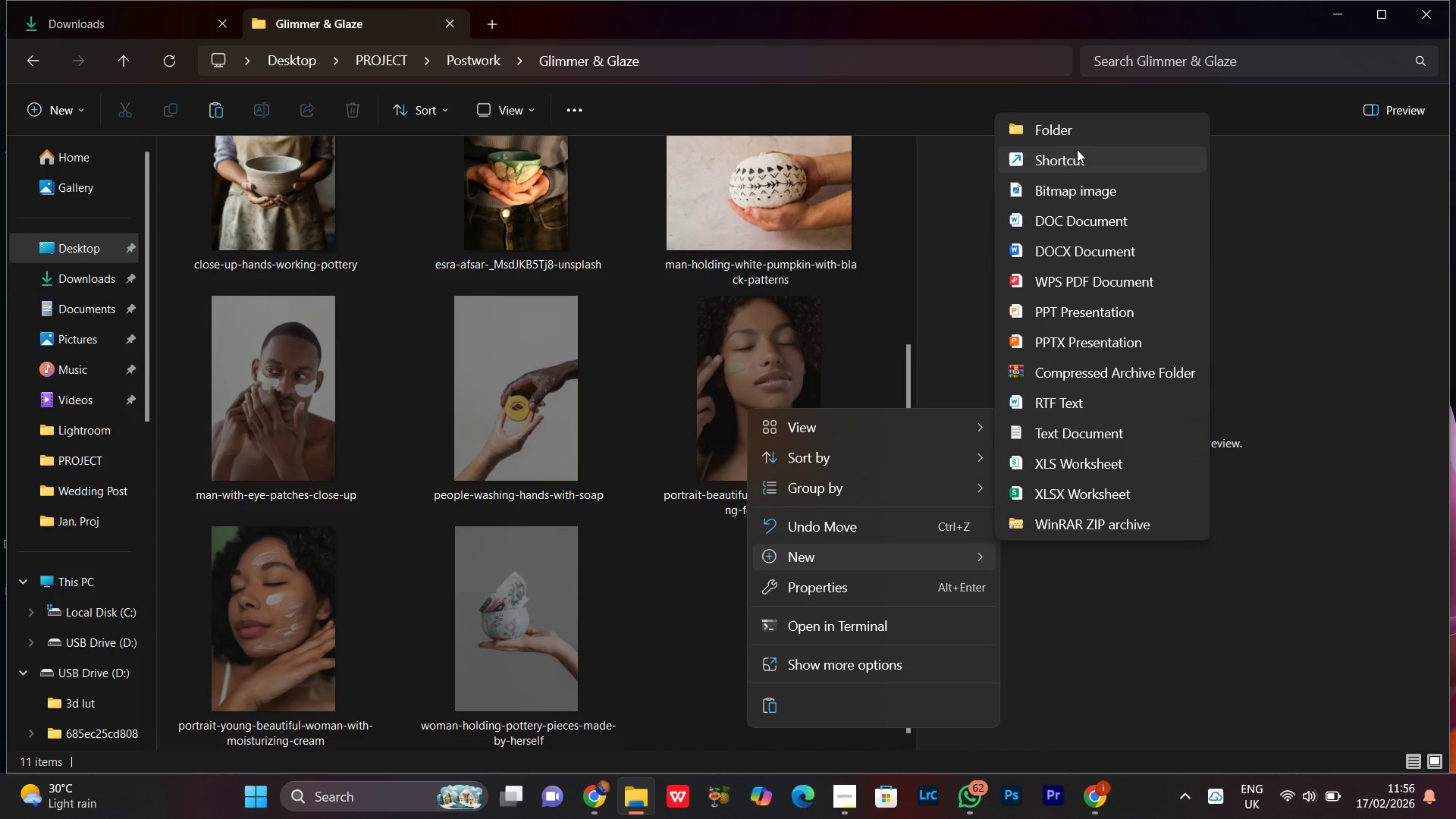 
left_click([1069, 122])
 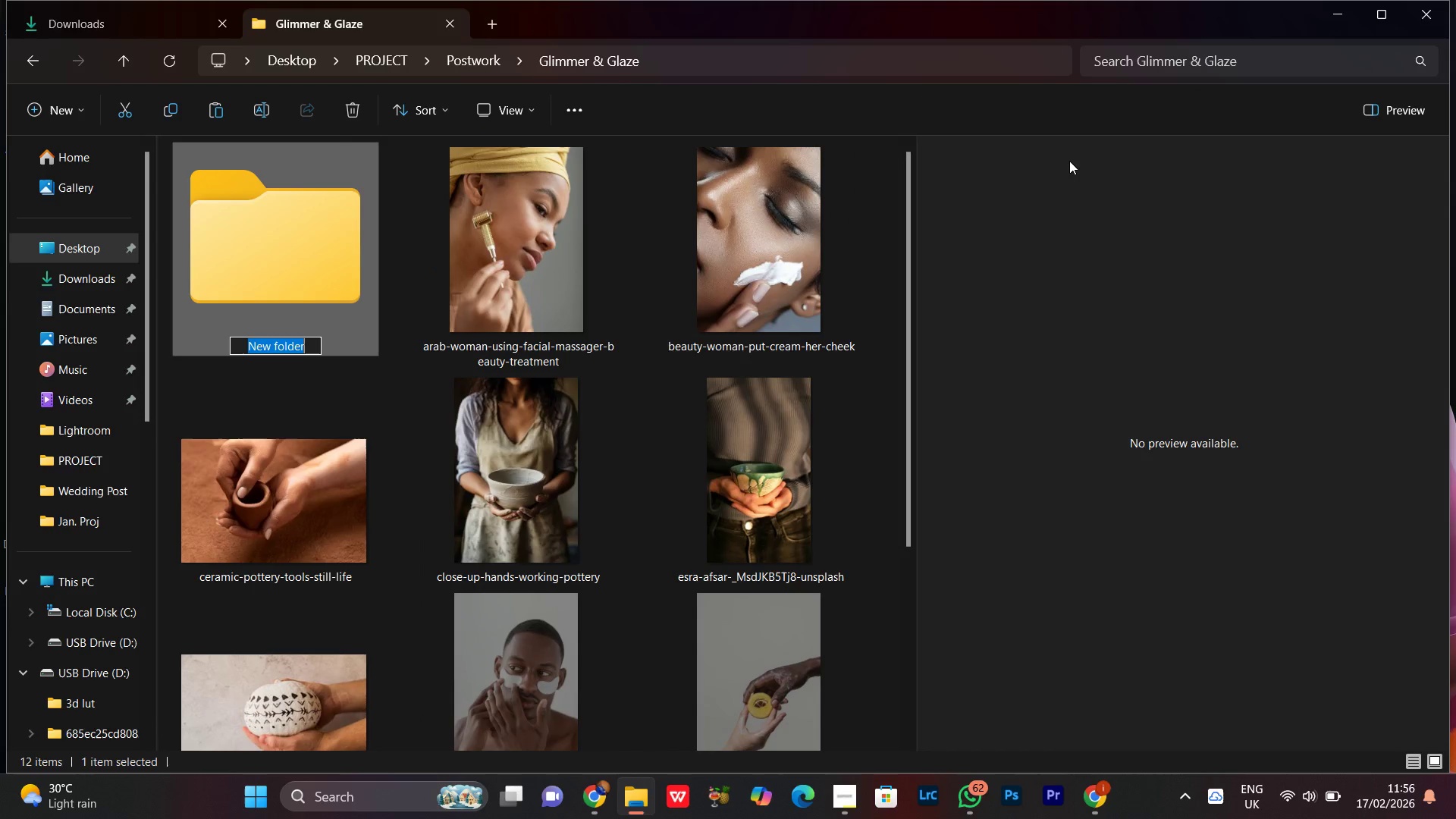 
type(SEL)
 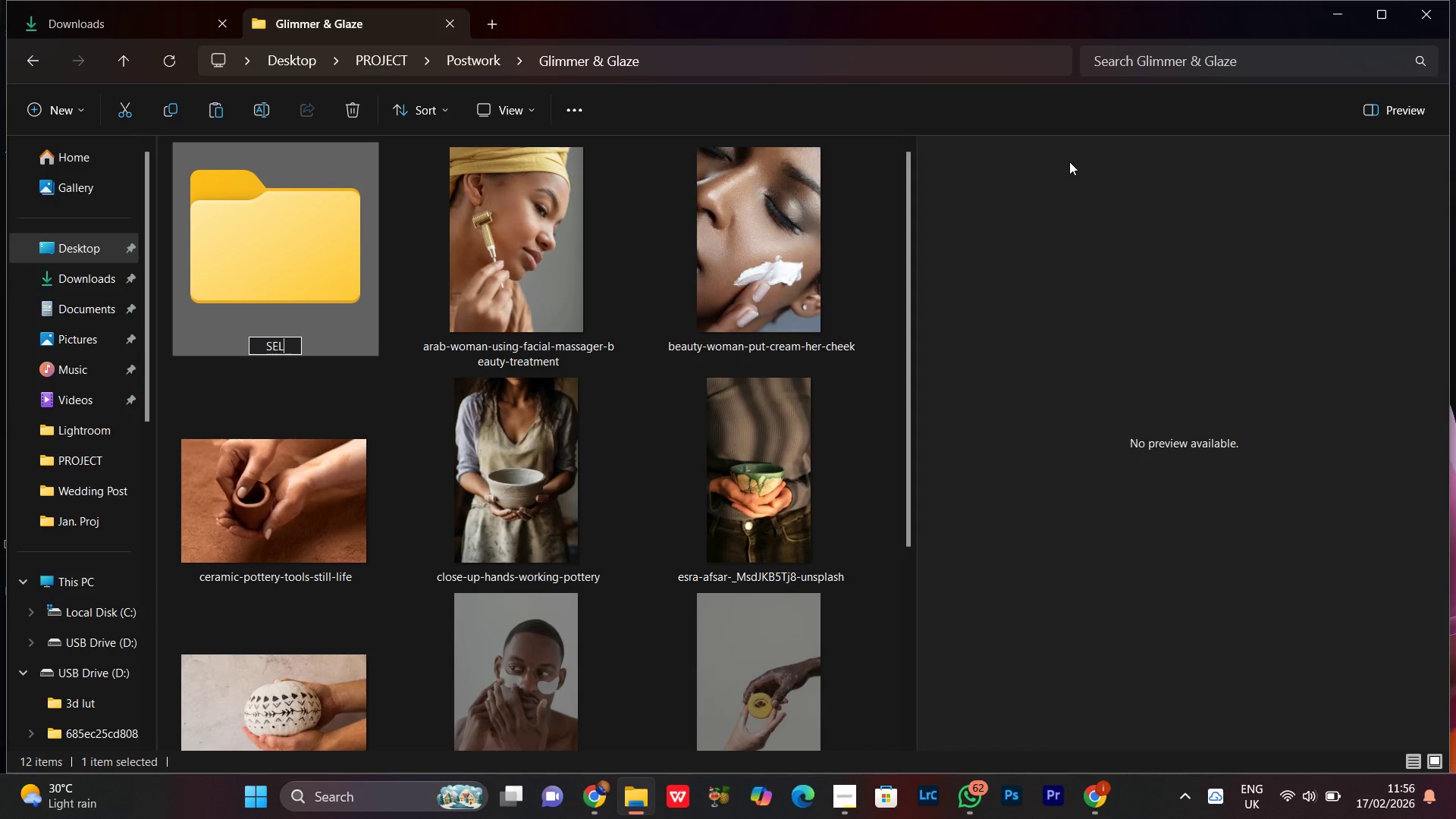 
key(Enter)
 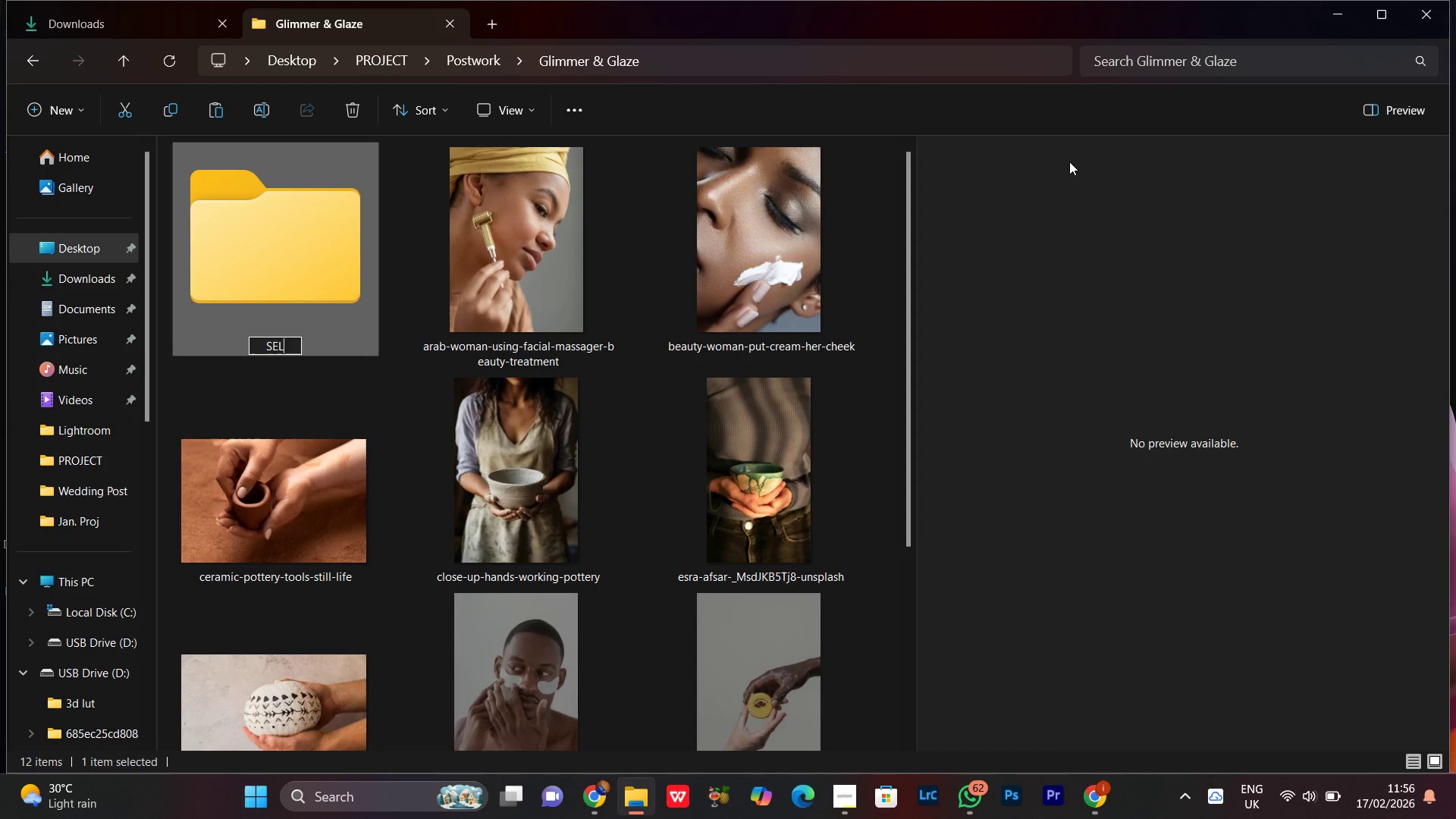 
key(Enter)
 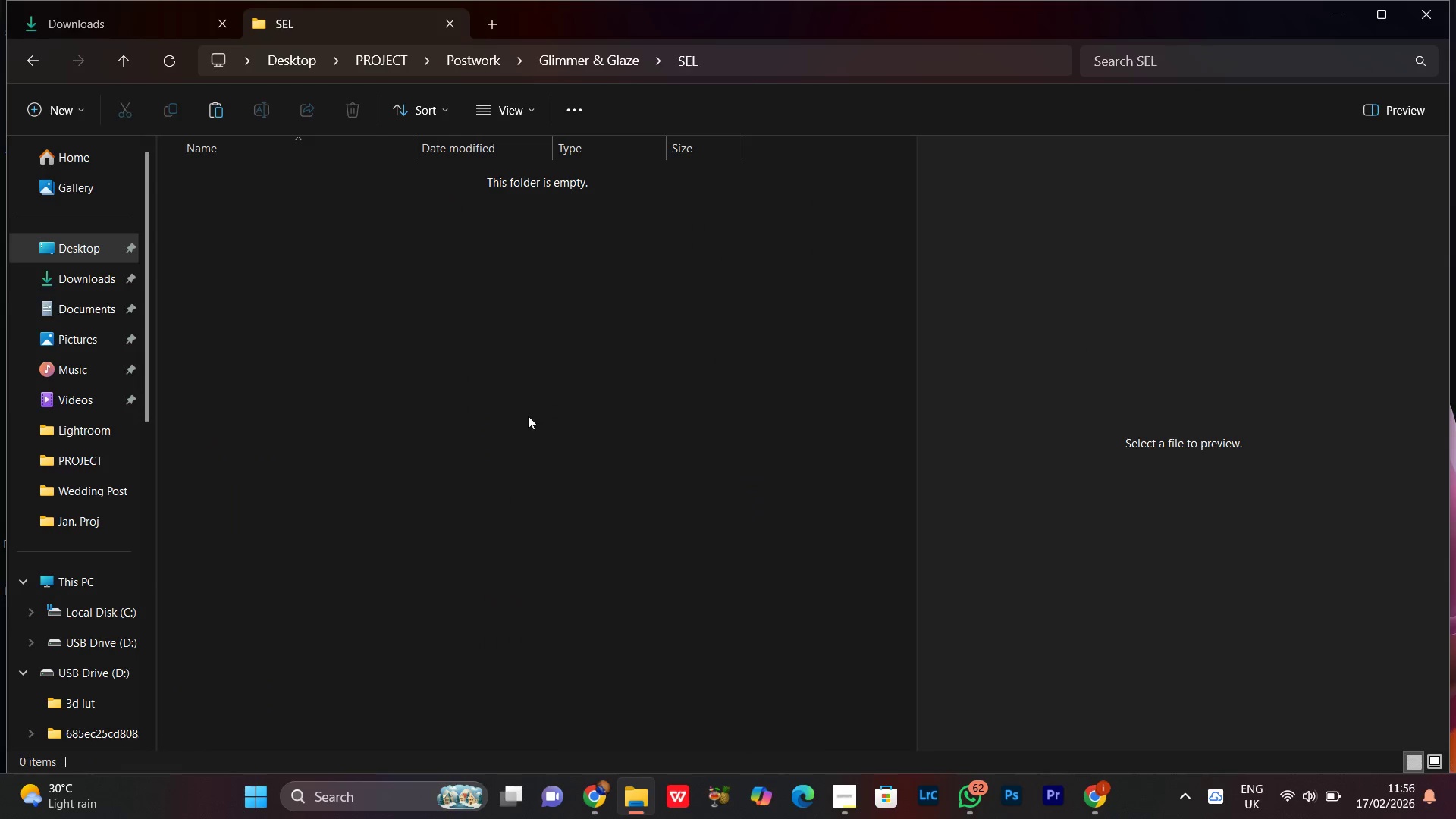 
left_click([509, 306])
 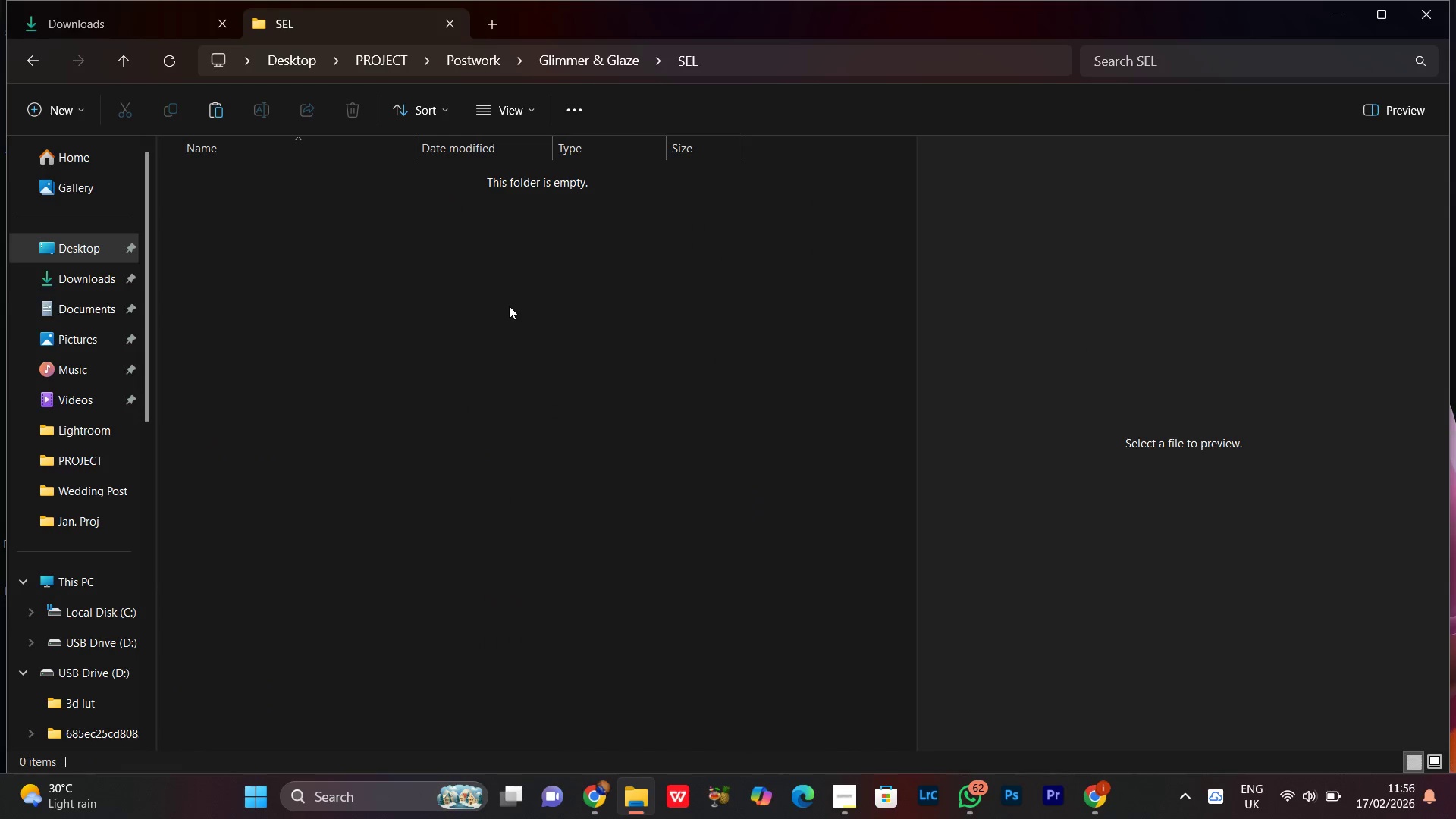 
right_click([509, 306])
 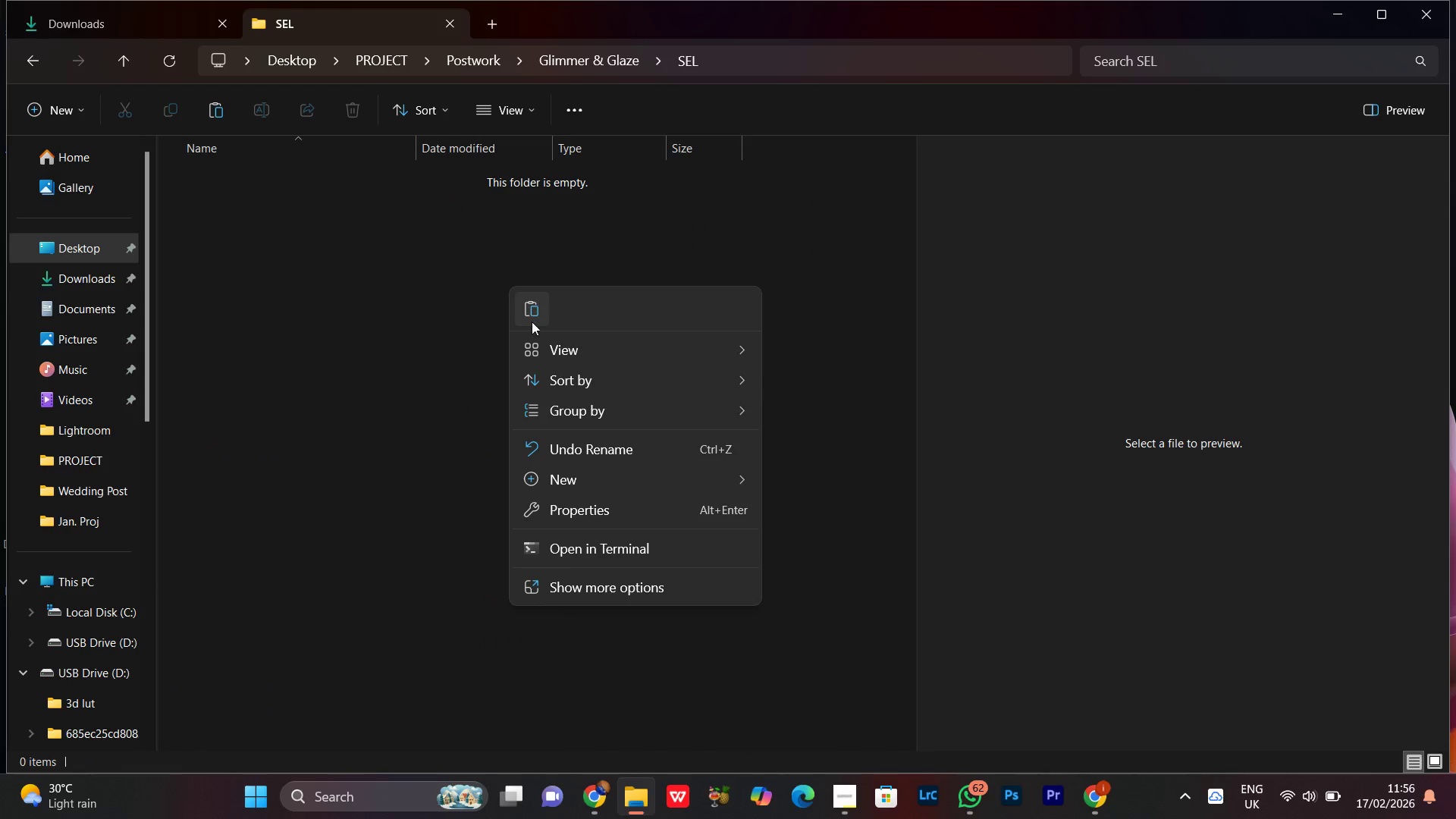 
left_click([532, 307])
 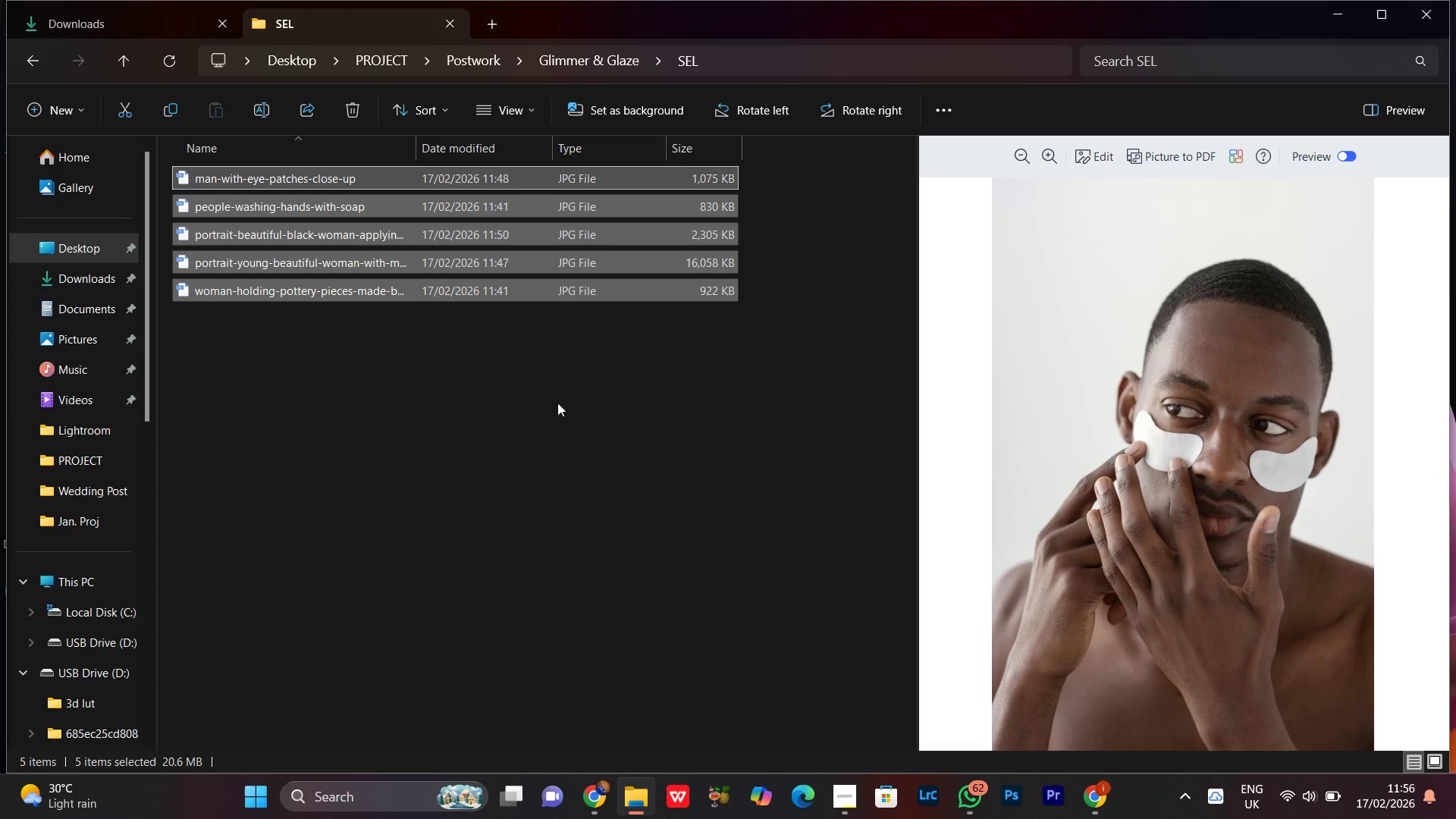 
left_click([531, 419])
 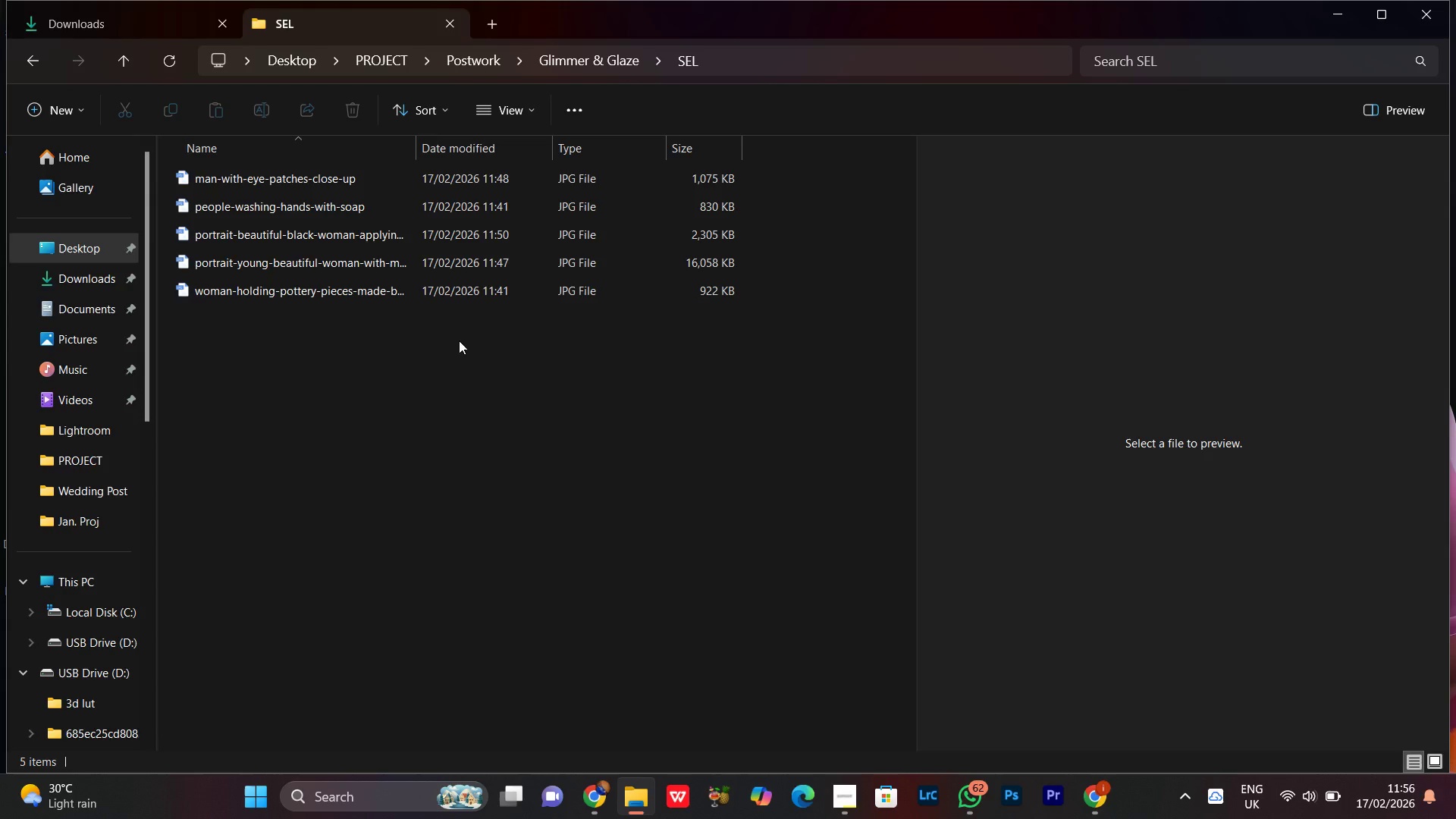 
right_click([458, 340])
 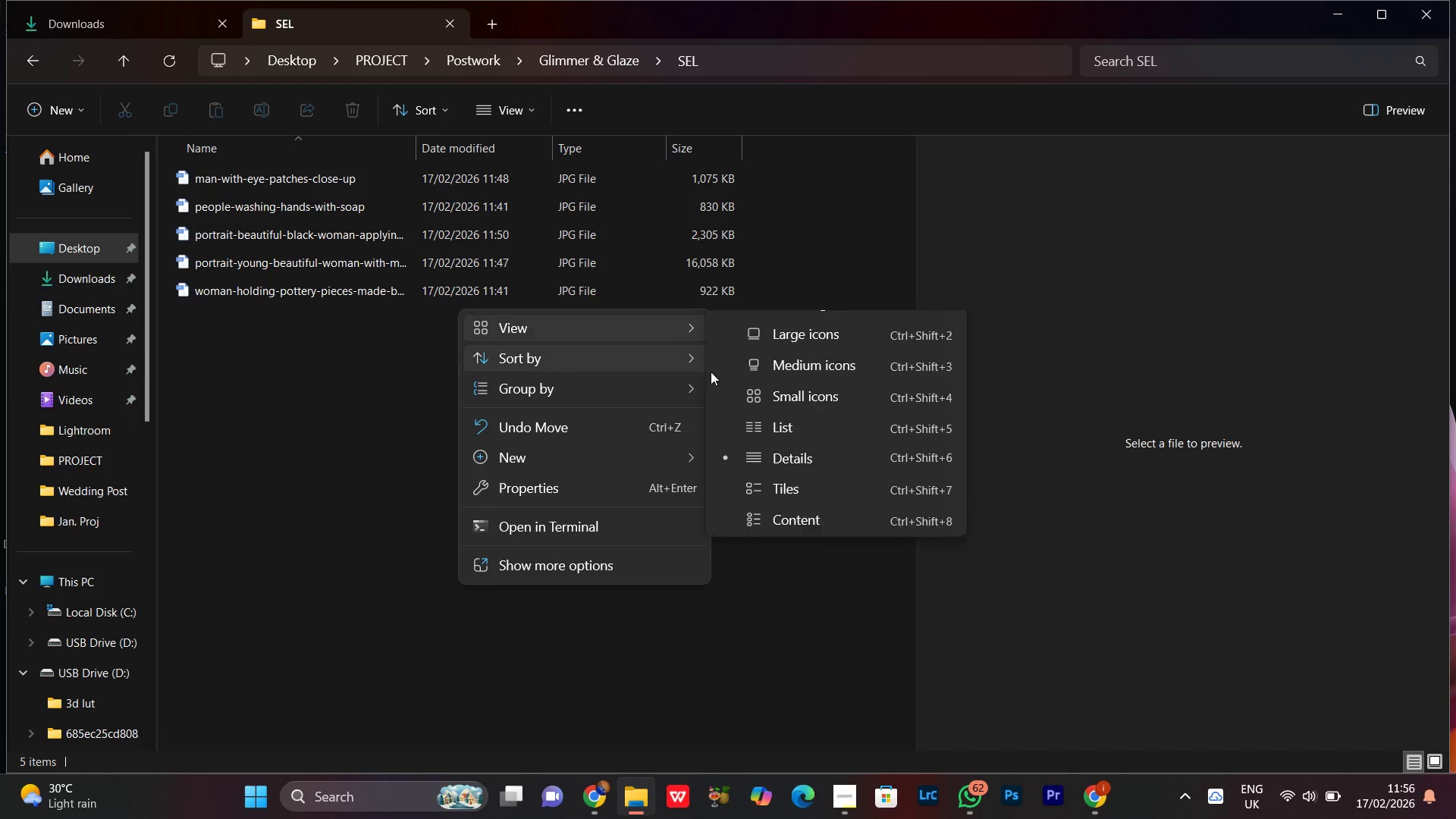 
left_click([772, 371])
 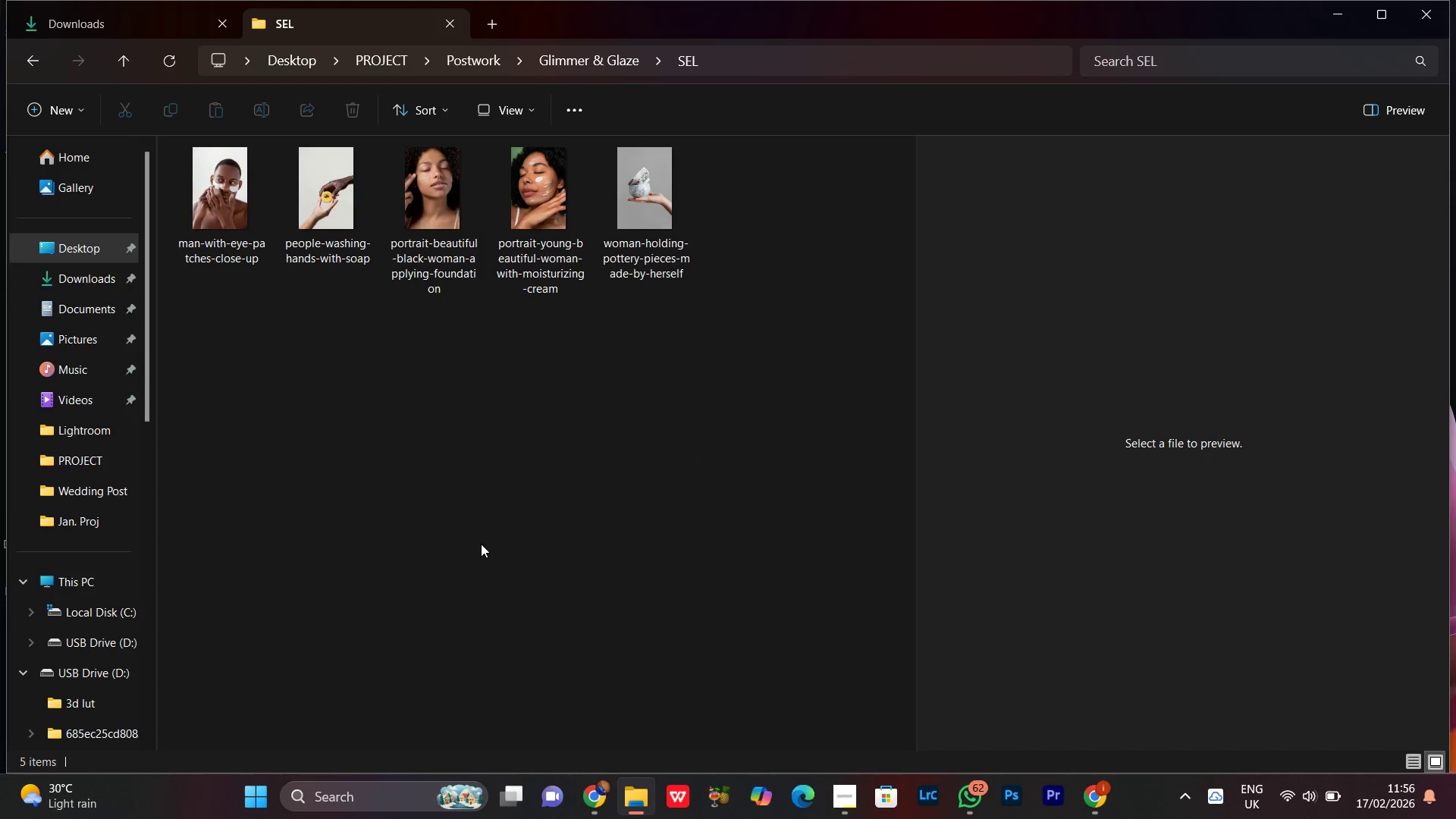 
left_click([481, 544])
 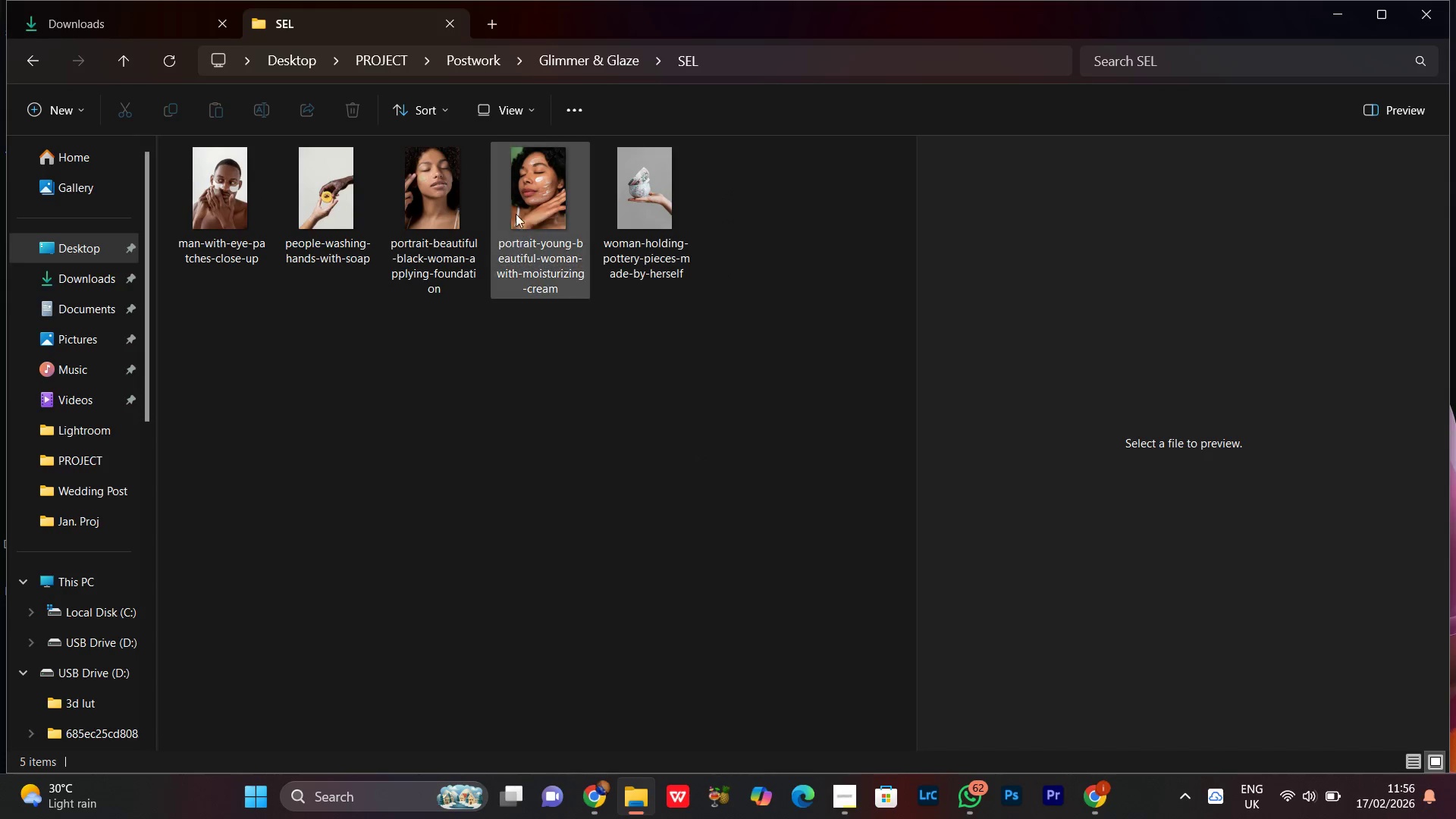 
left_click([516, 202])
 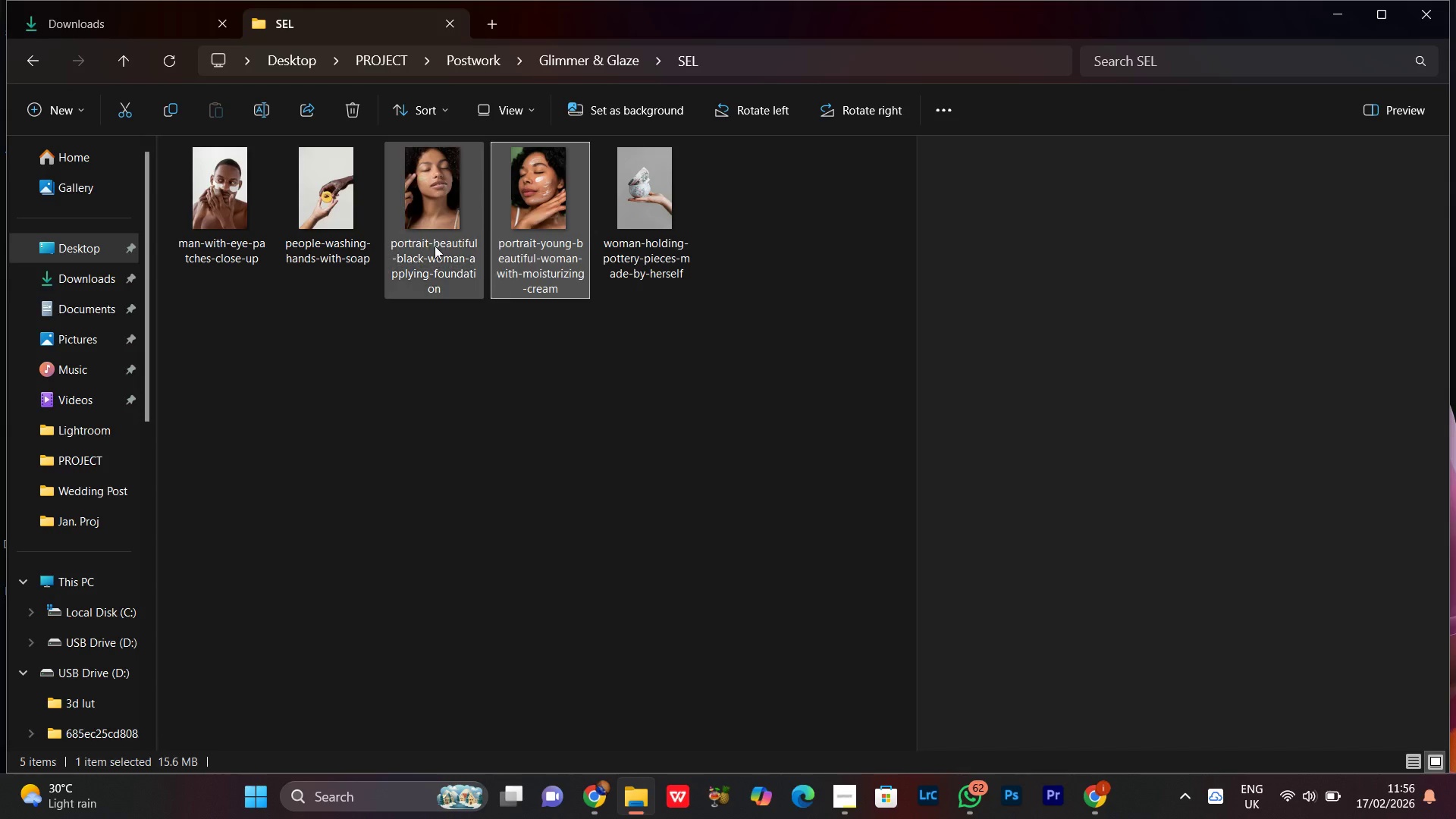 
left_click([397, 209])
 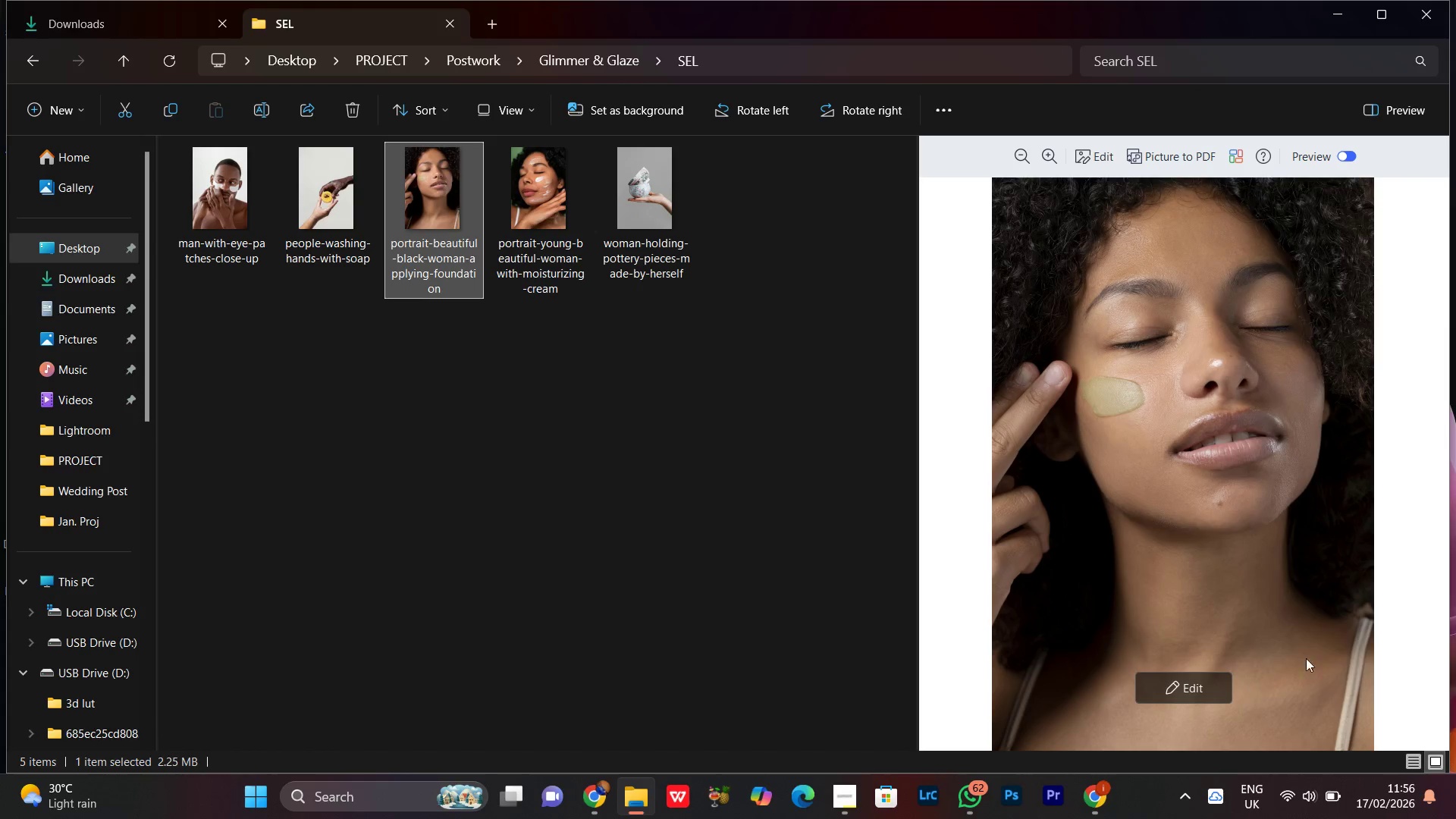 
mouse_move([1311, 778])
 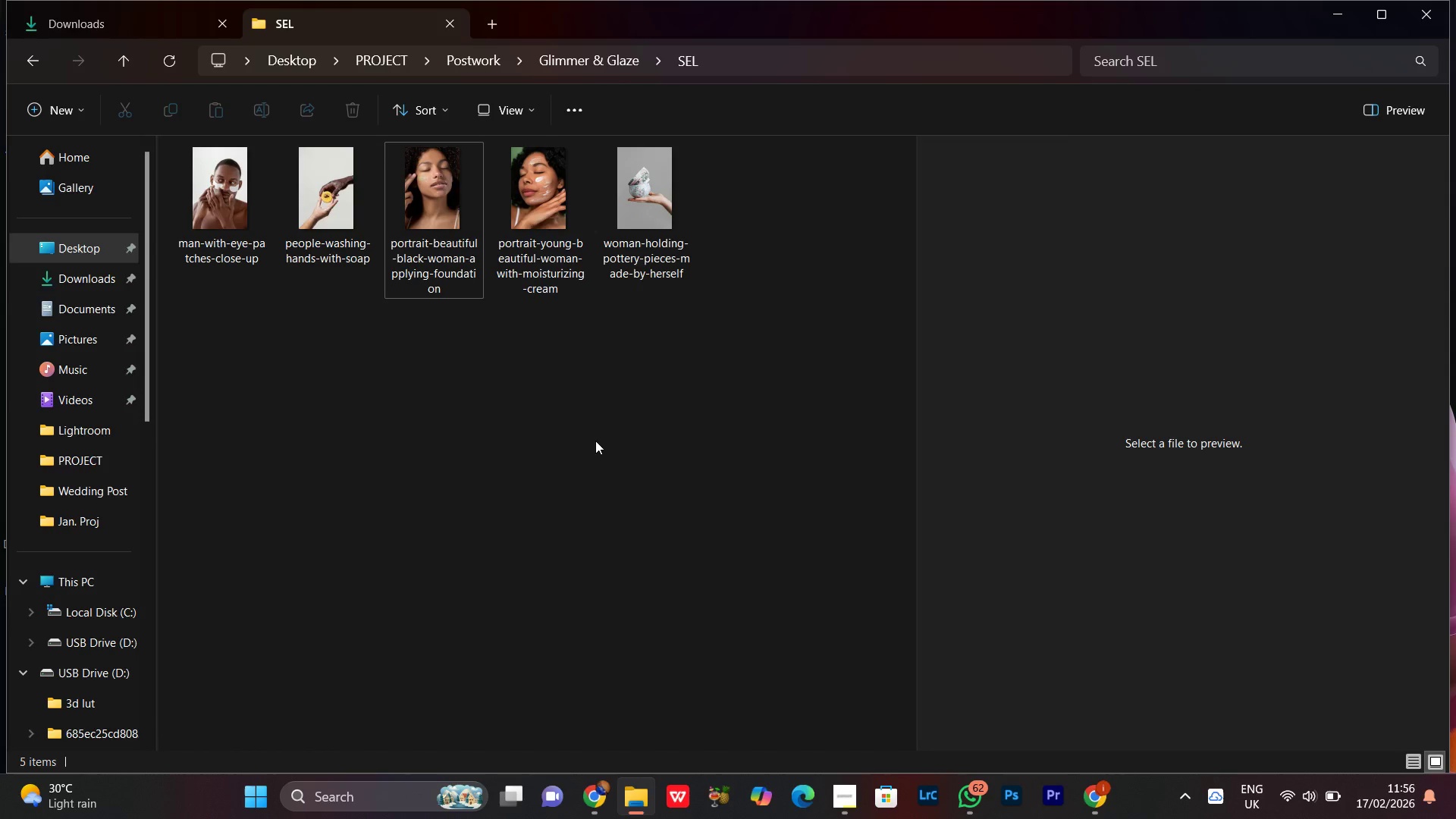 
wait(8.76)
 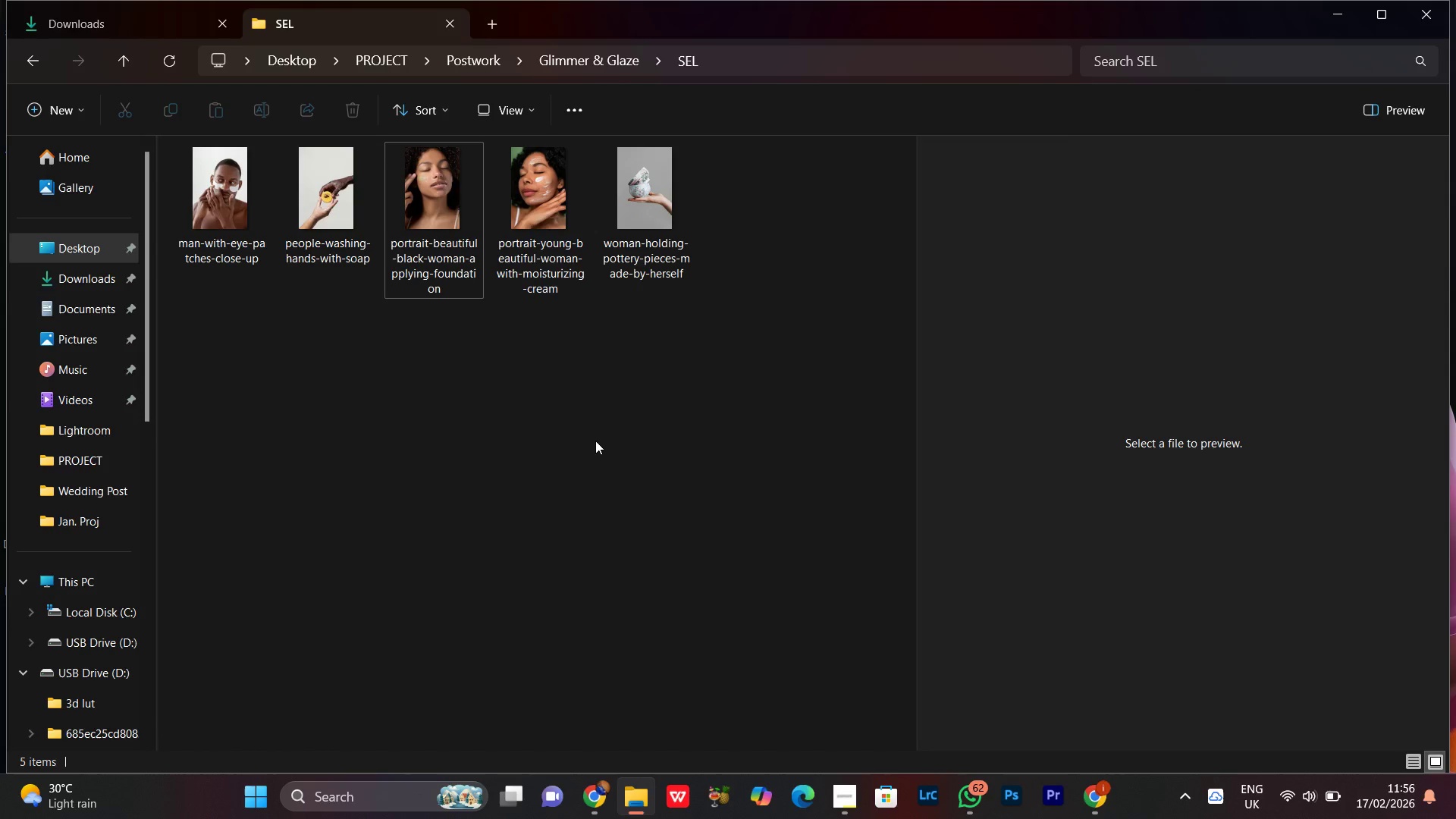 
left_click([589, 431])
 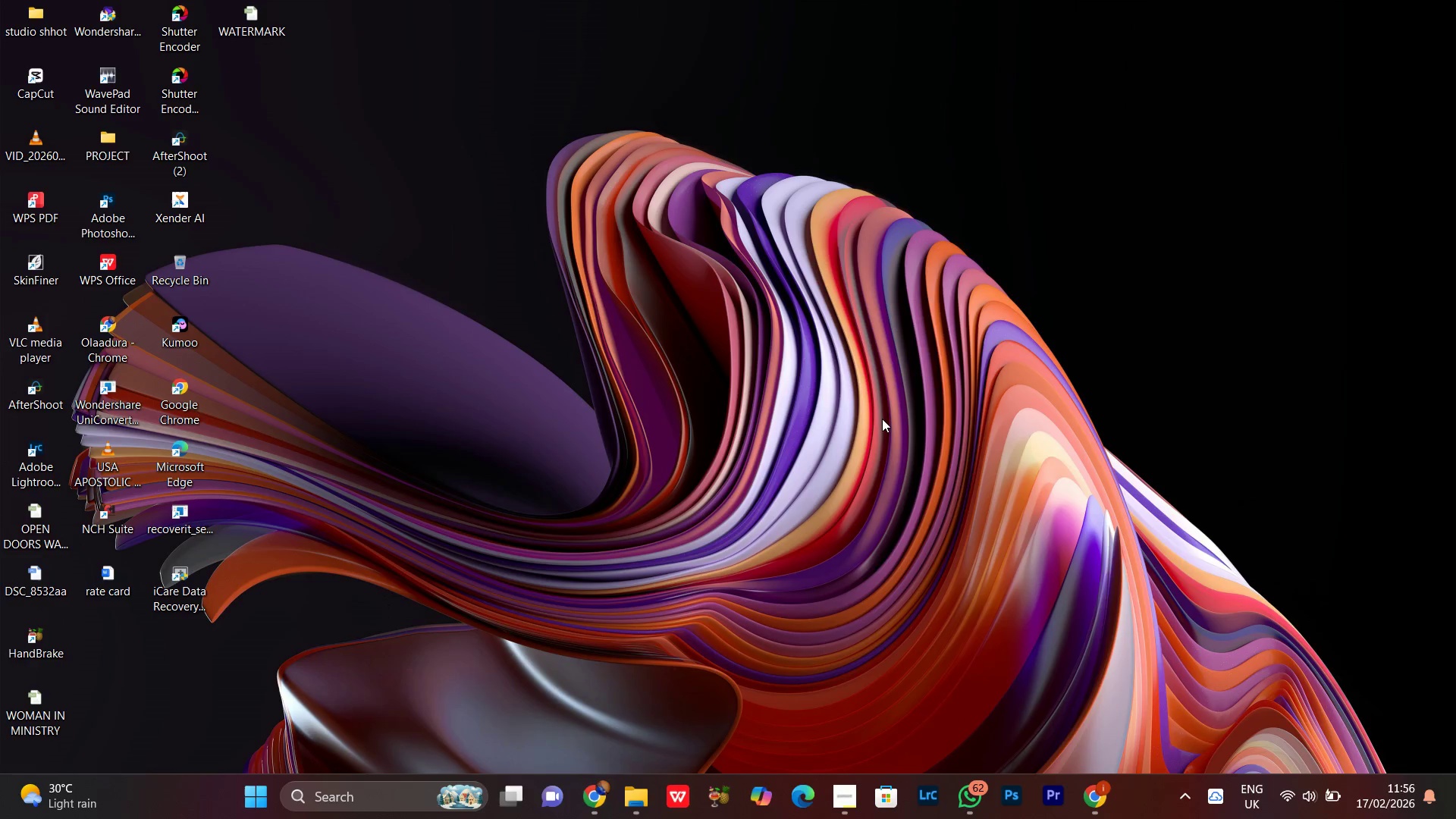 
wait(6.41)
 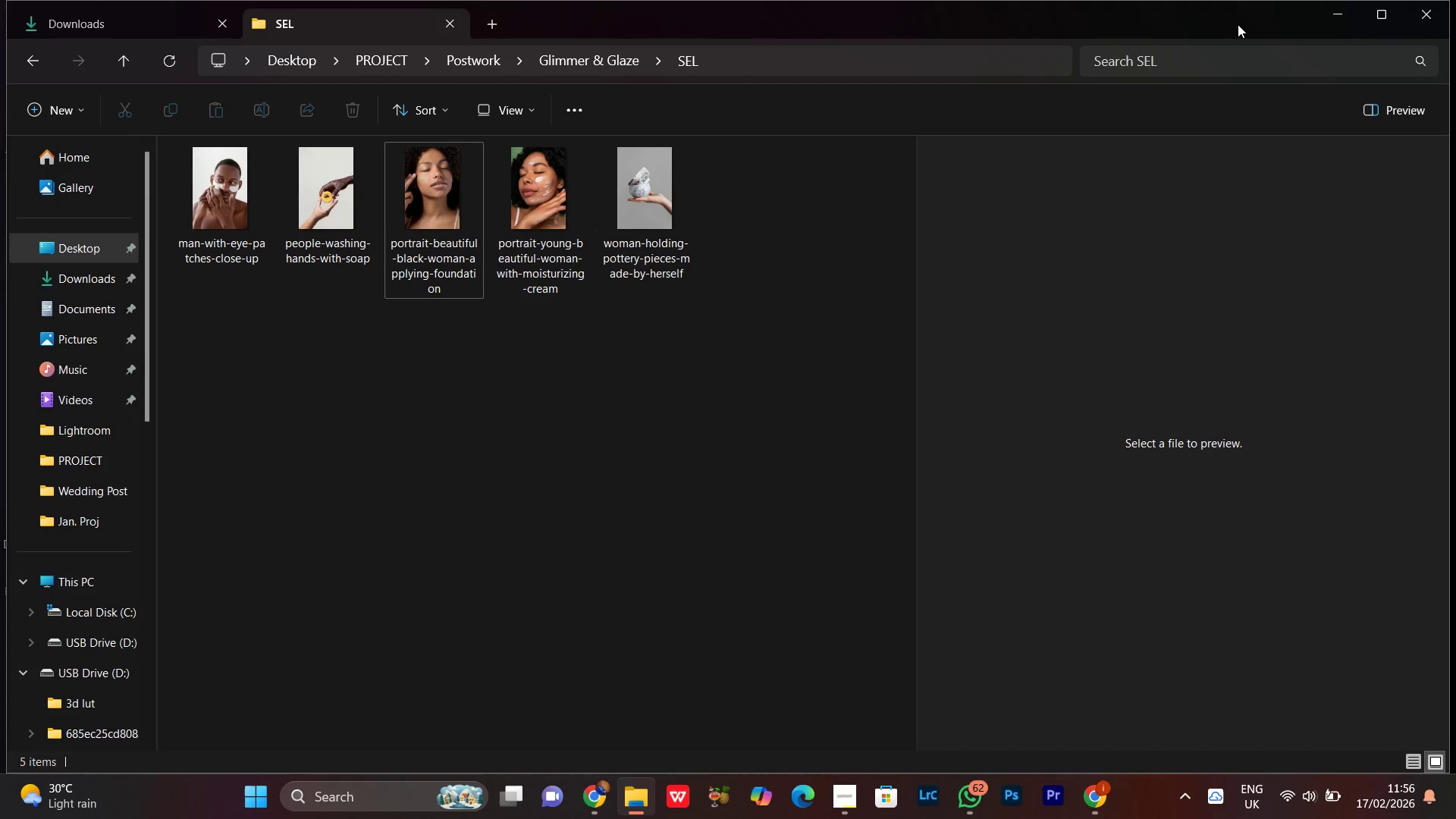 
left_click([842, 797])